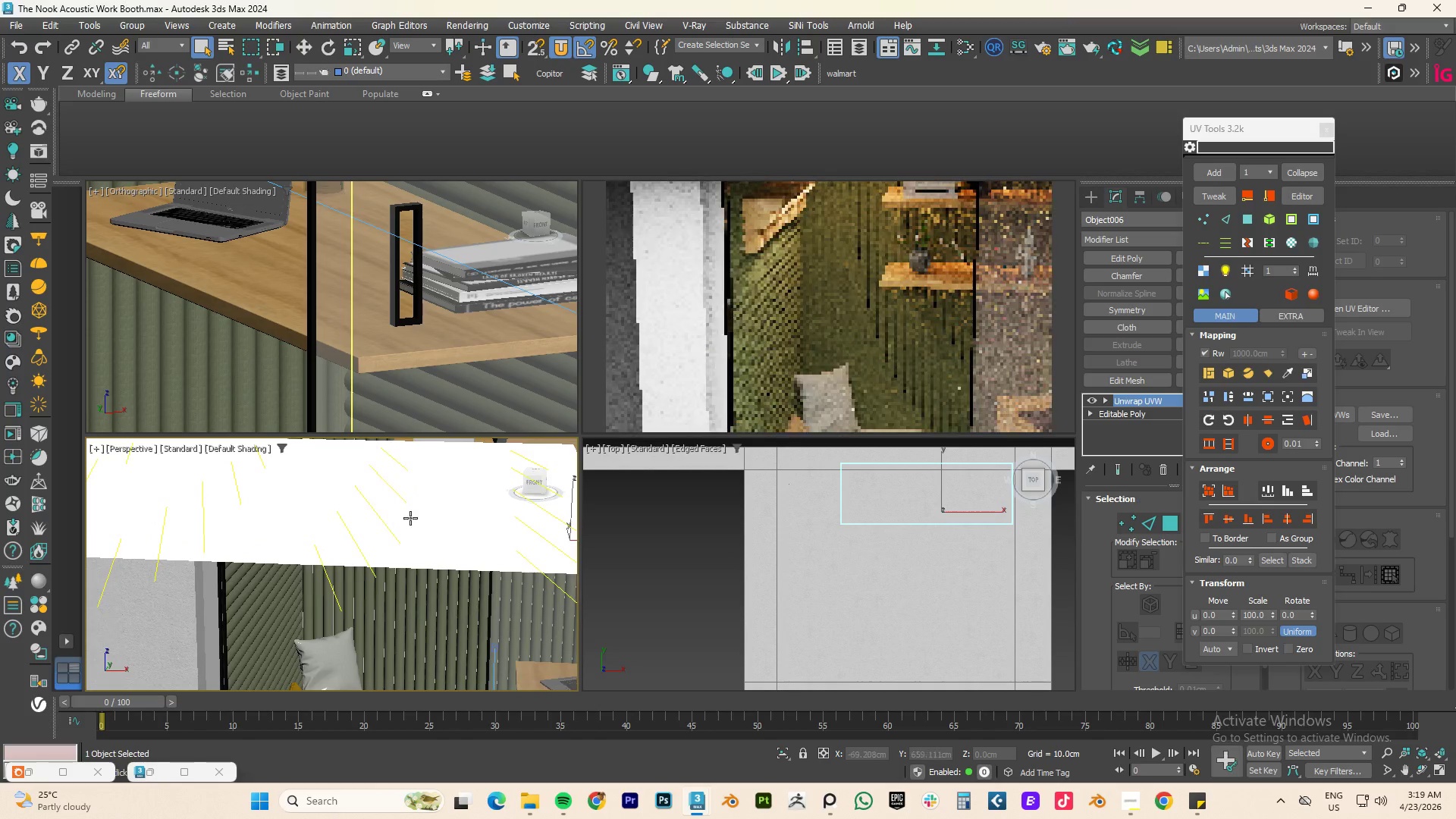 
scroll: coordinate [430, 528], scroll_direction: down, amount: 10.0
 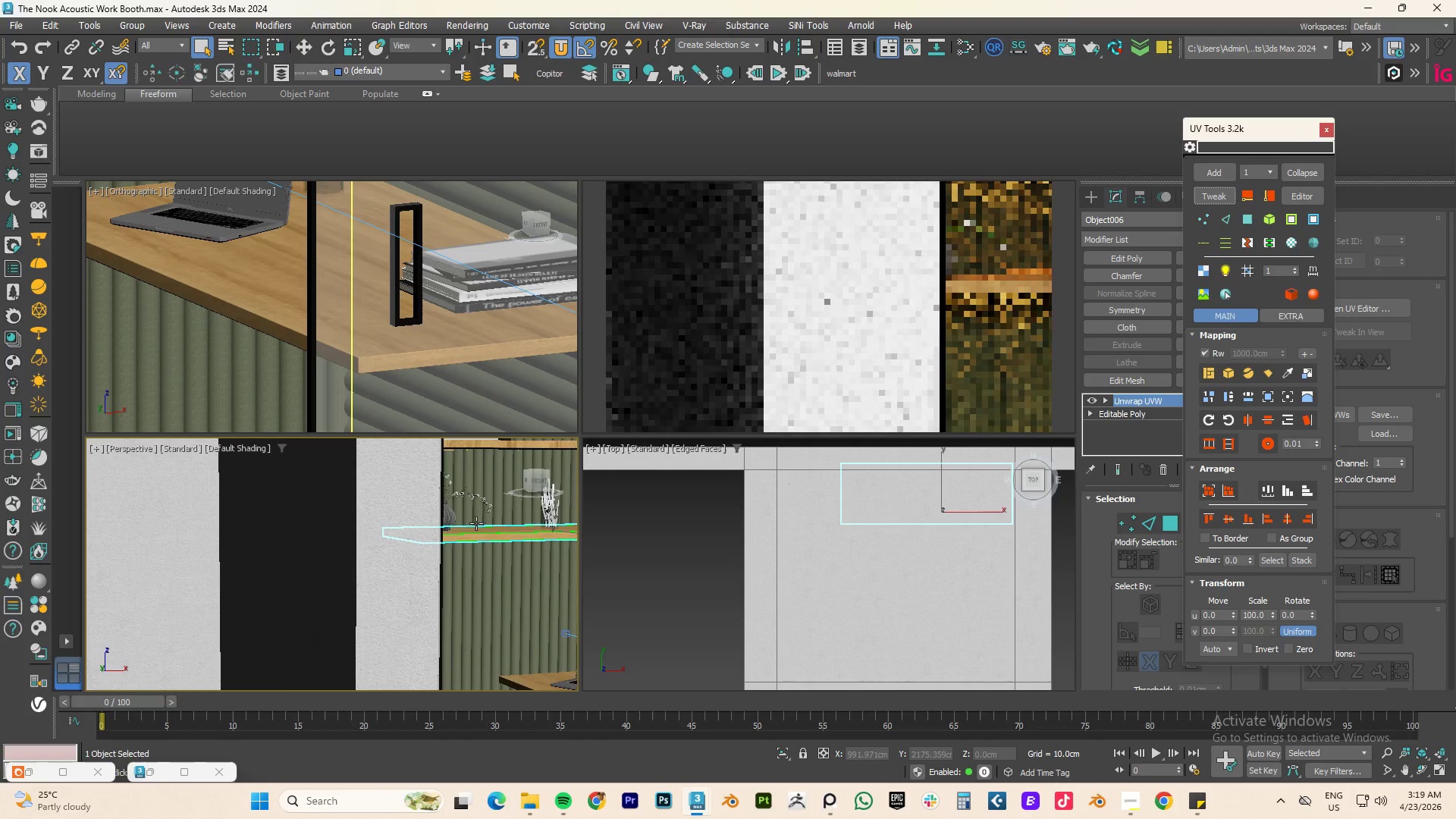 
hold_key(key=AltLeft, duration=0.53)
 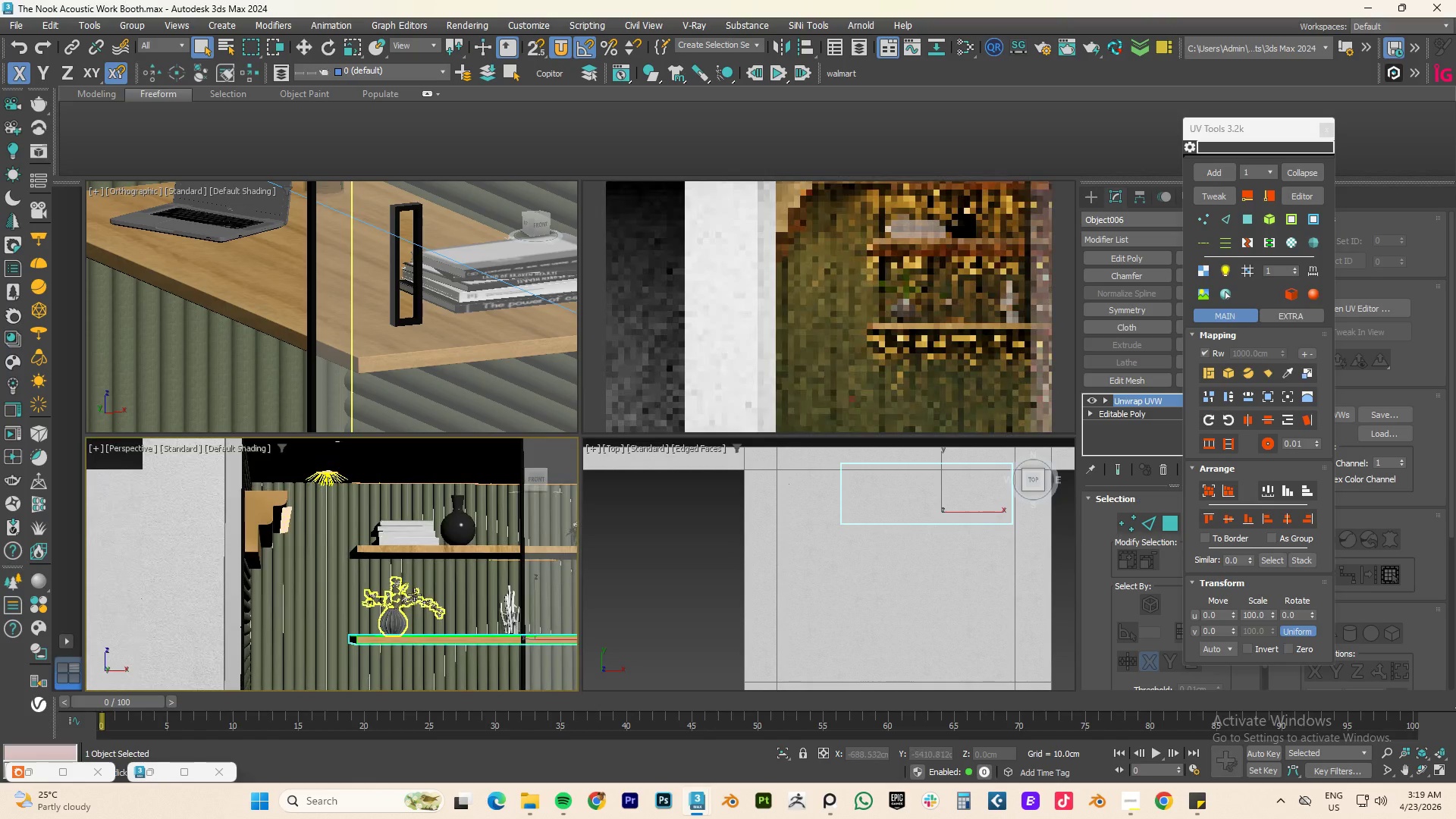 
scroll: coordinate [418, 522], scroll_direction: up, amount: 4.0
 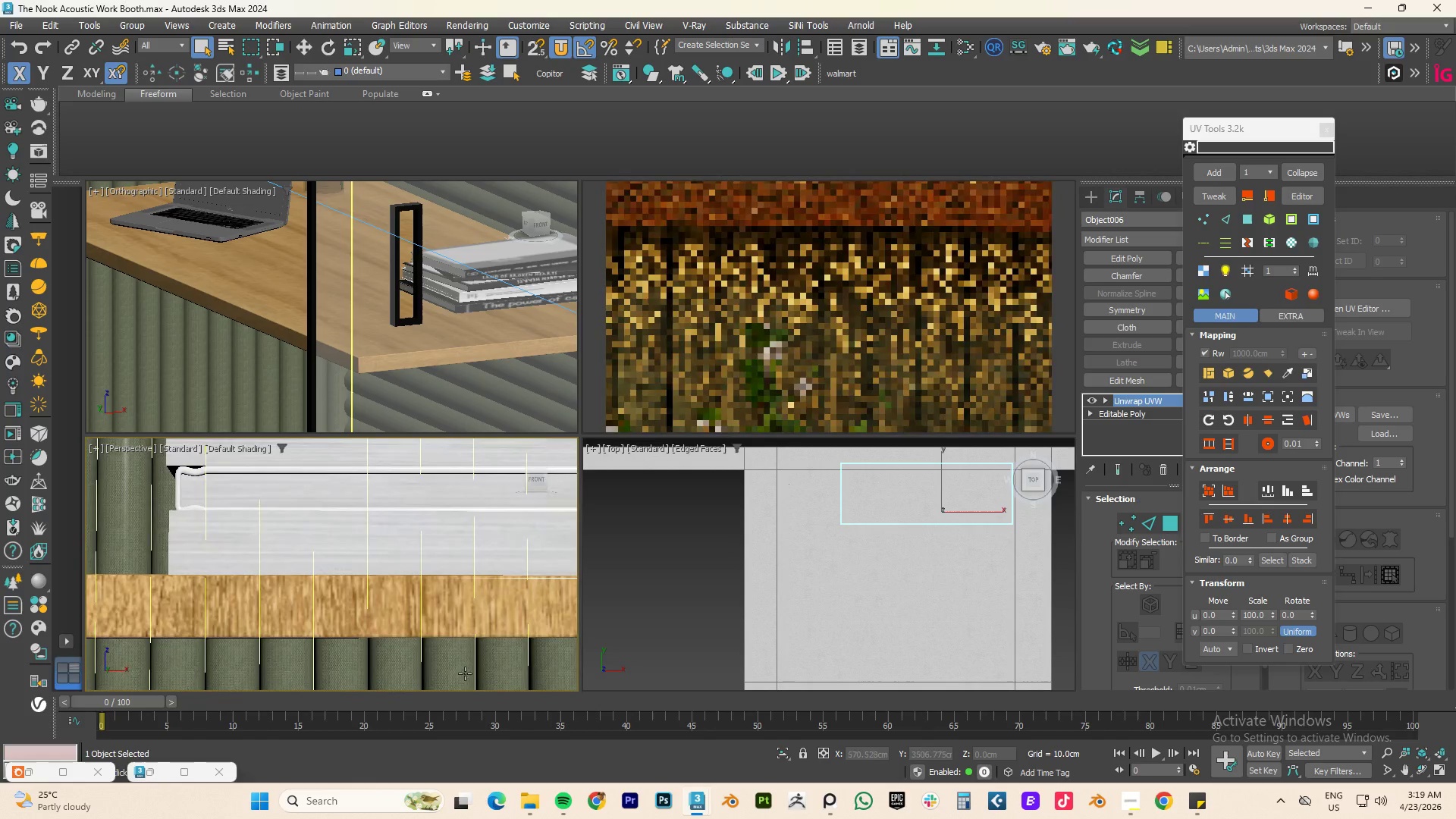 
left_click([400, 607])
 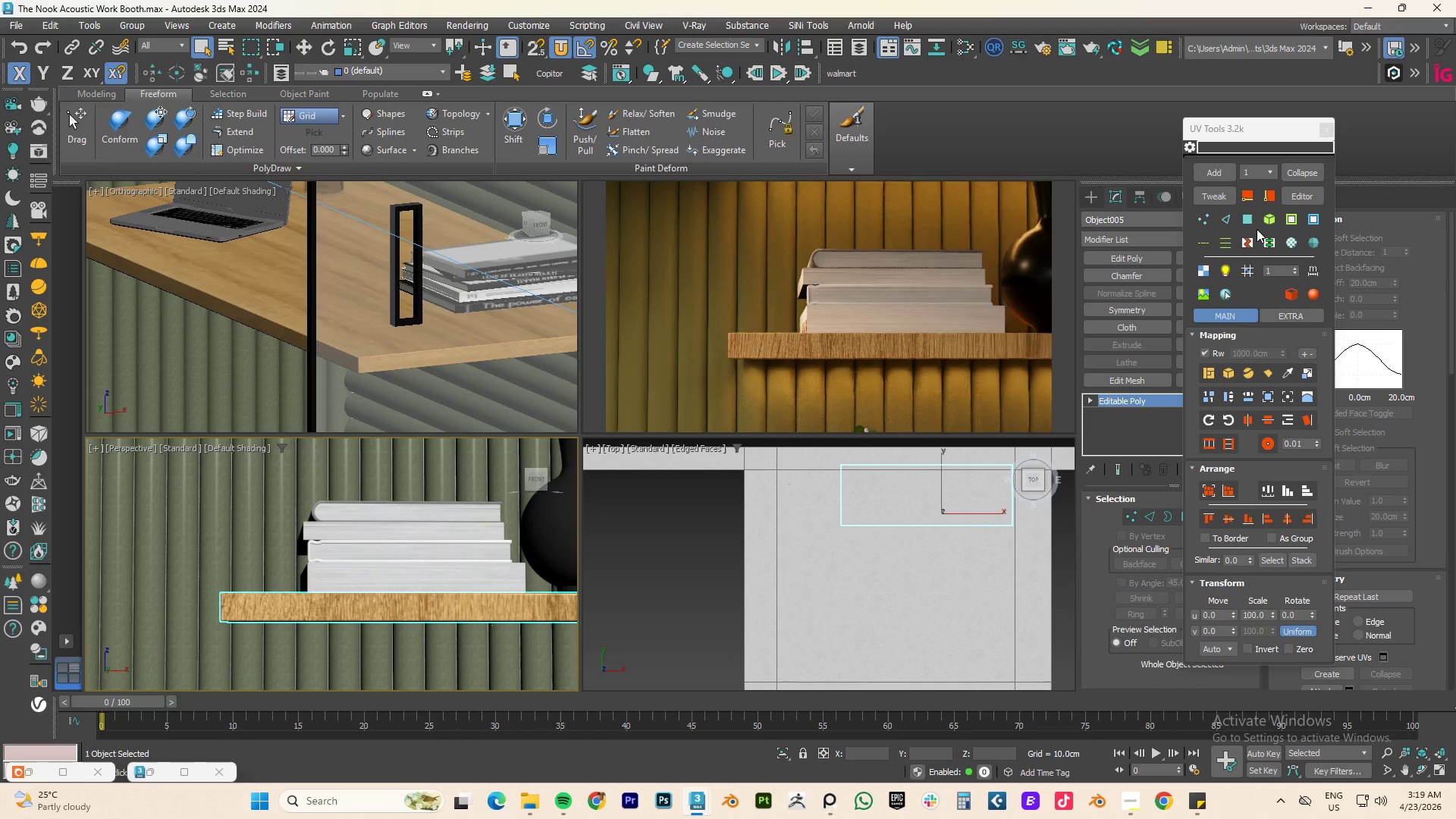 
scroll: coordinate [428, 607], scroll_direction: down, amount: 2.0
 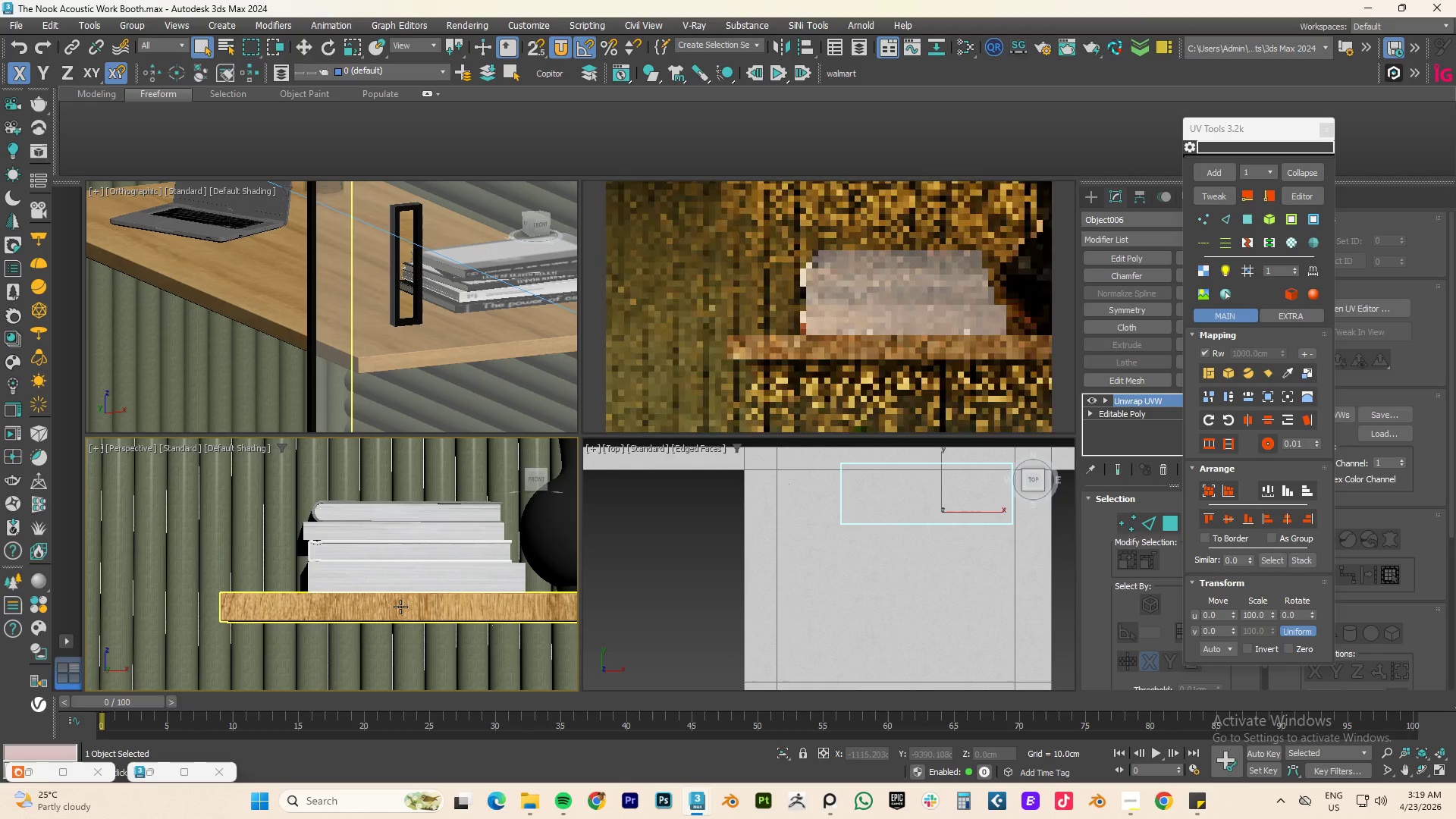 
left_click([1220, 375])
 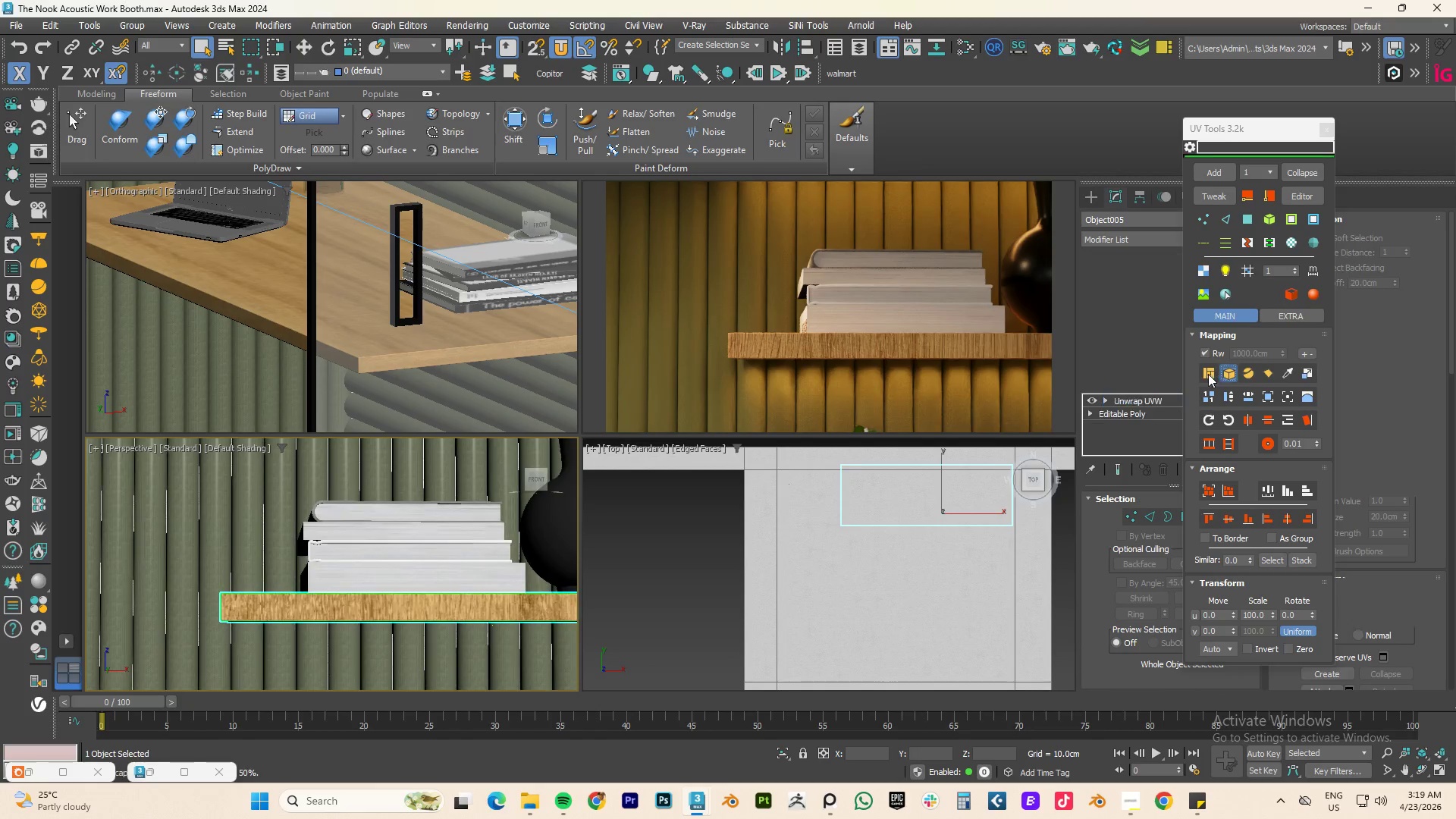 
left_click([1208, 374])
 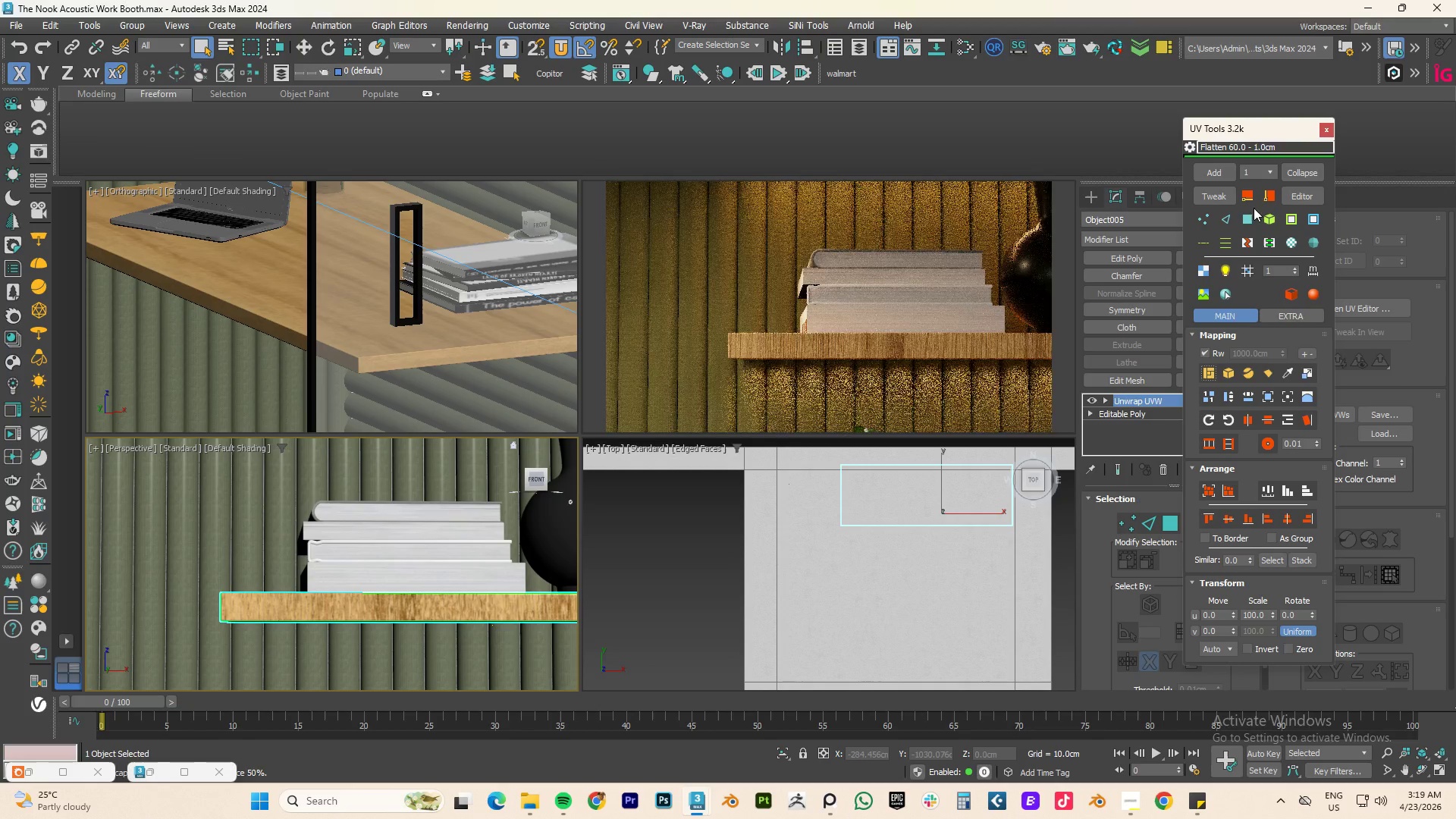 
left_click([1217, 193])
 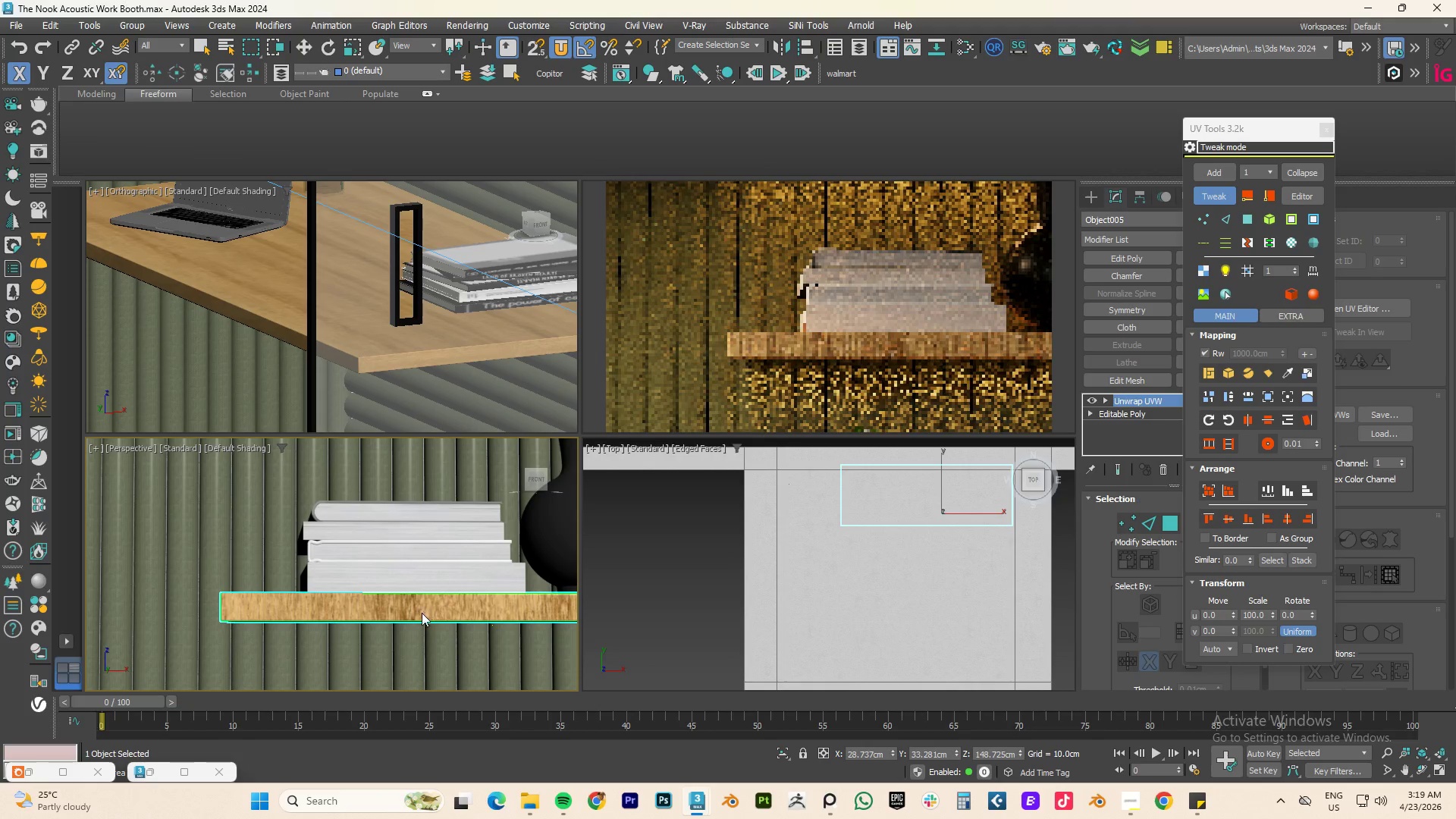 
left_click([420, 607])
 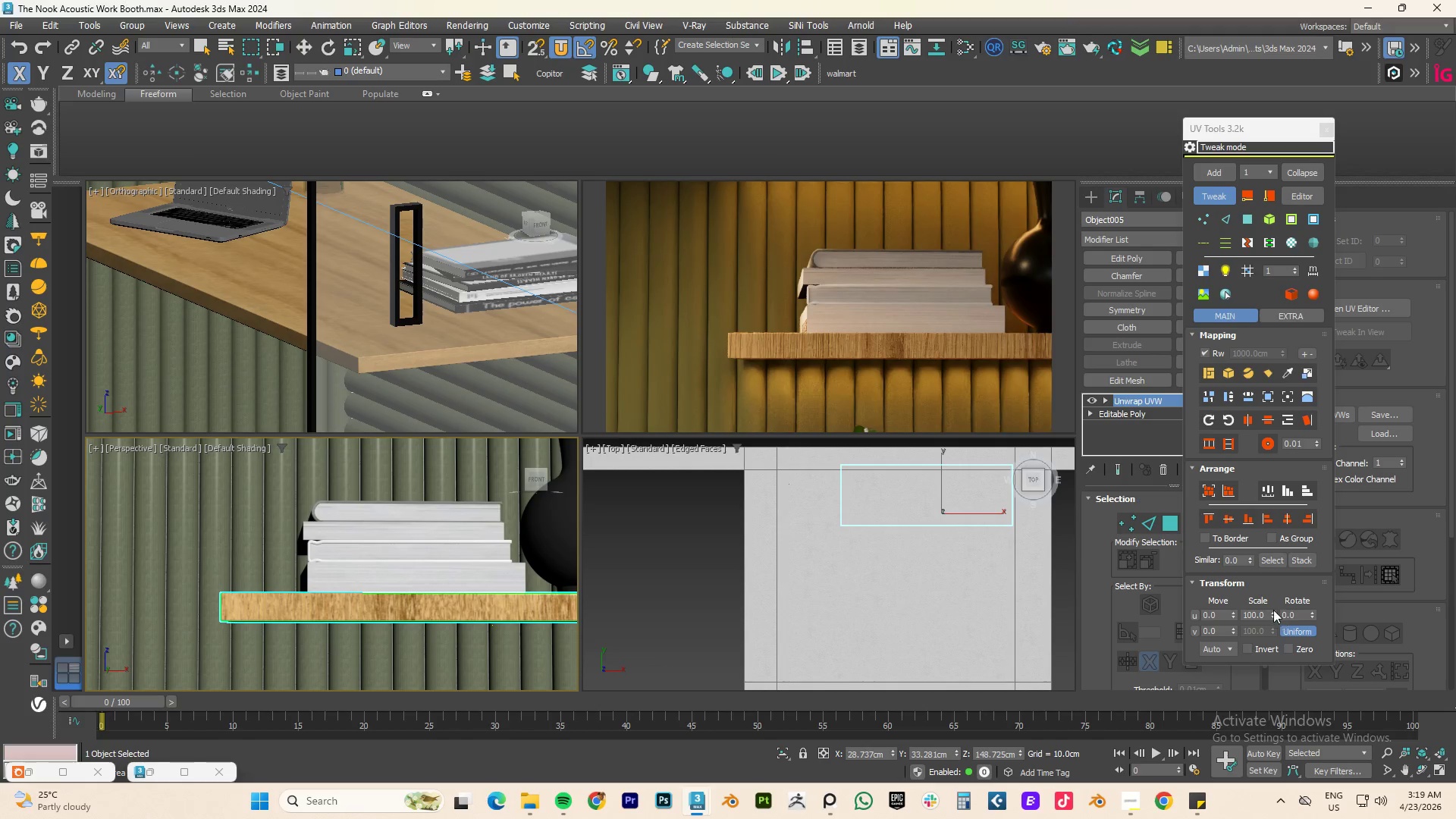 
double_click([1288, 613])
 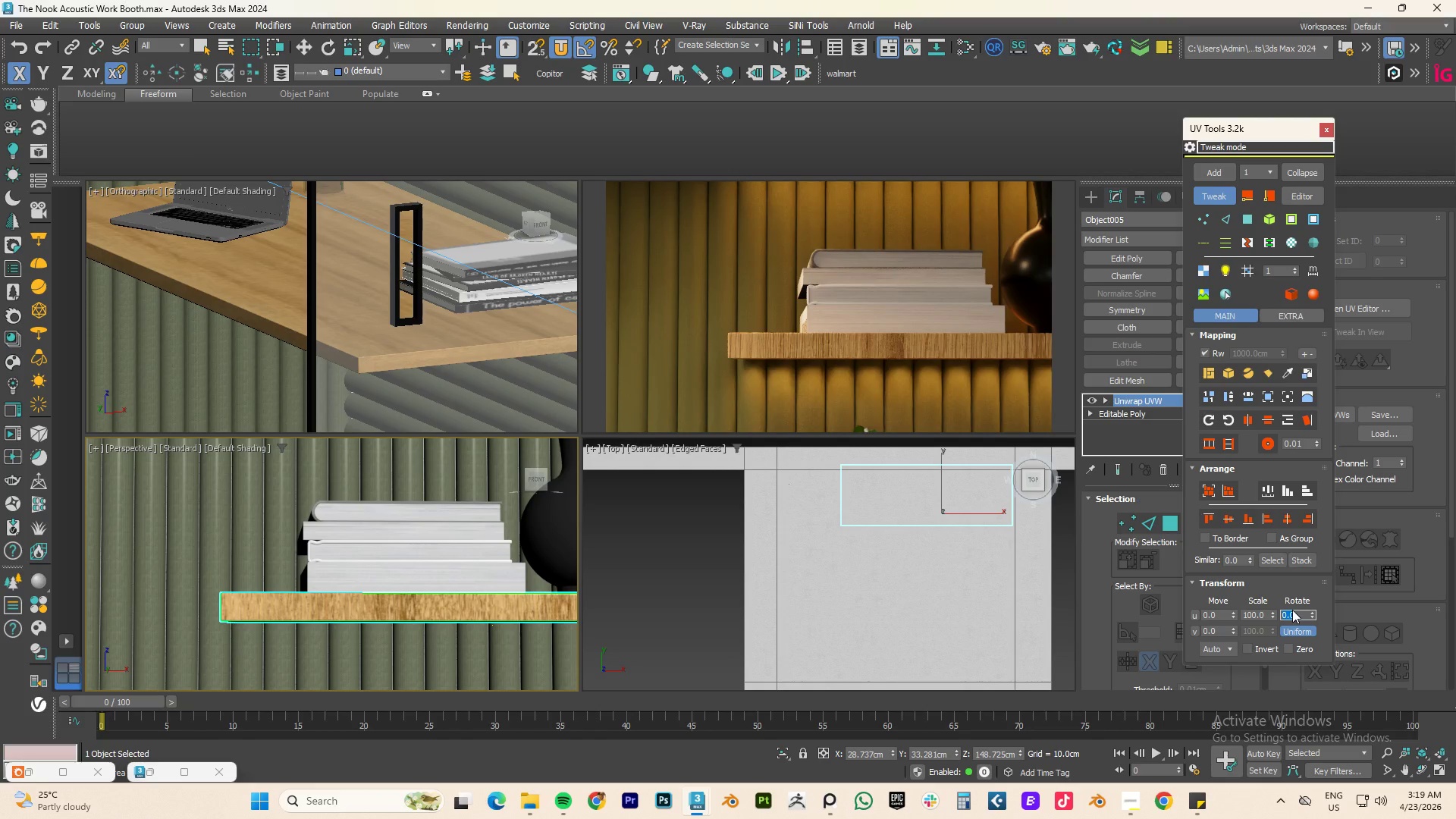 
key(Numpad9)
 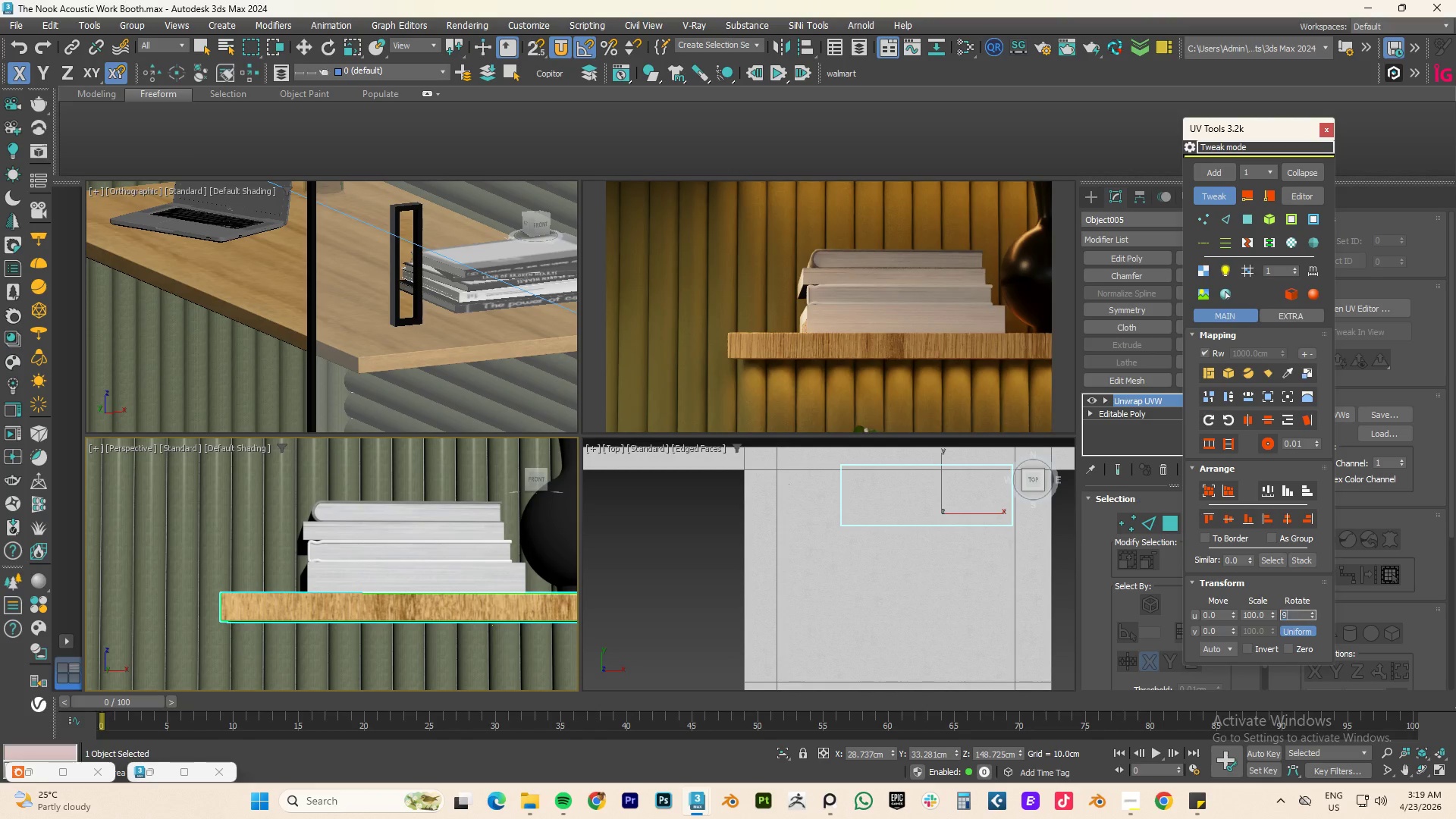 
key(Numpad0)
 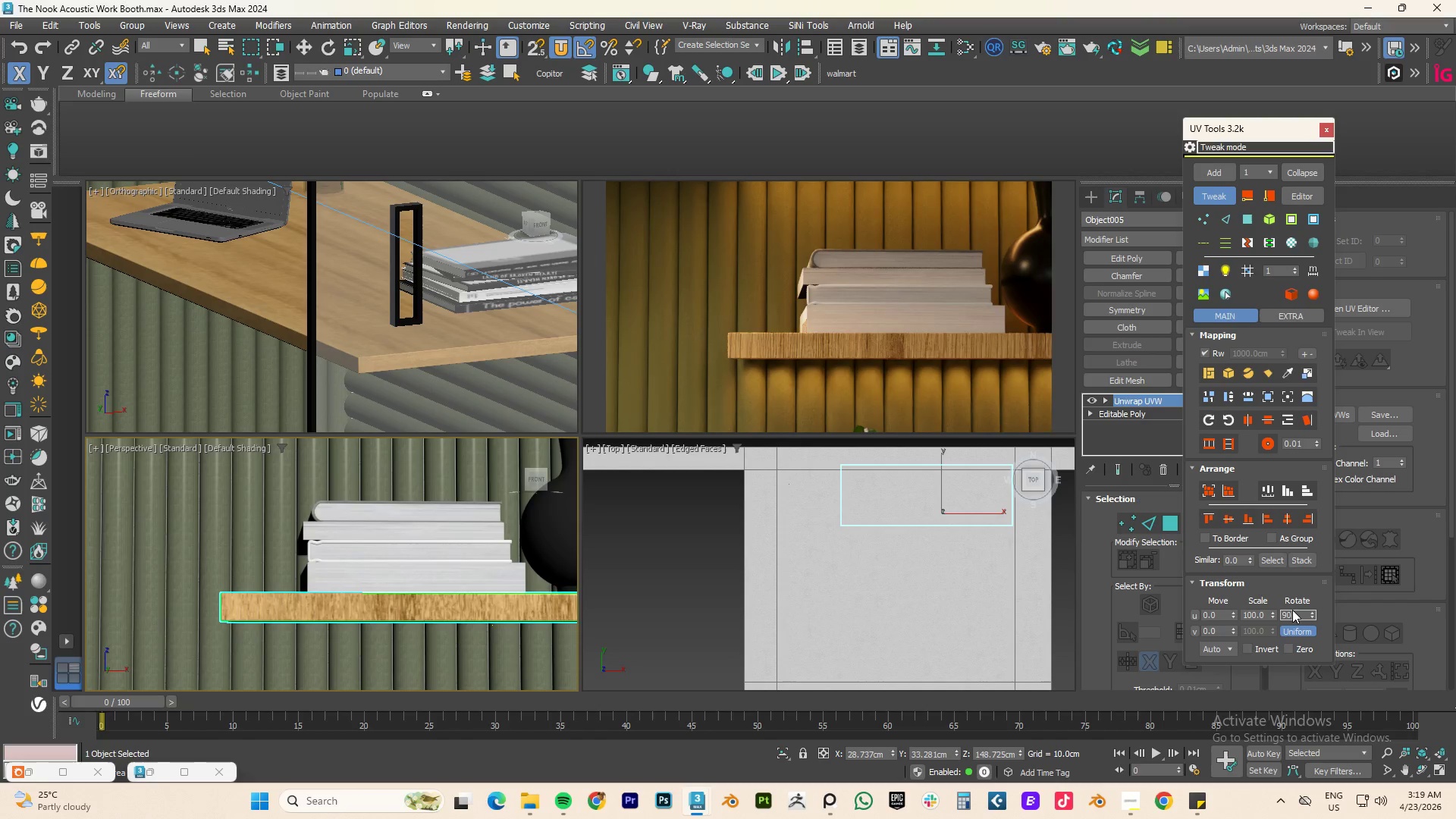 
key(NumpadEnter)
 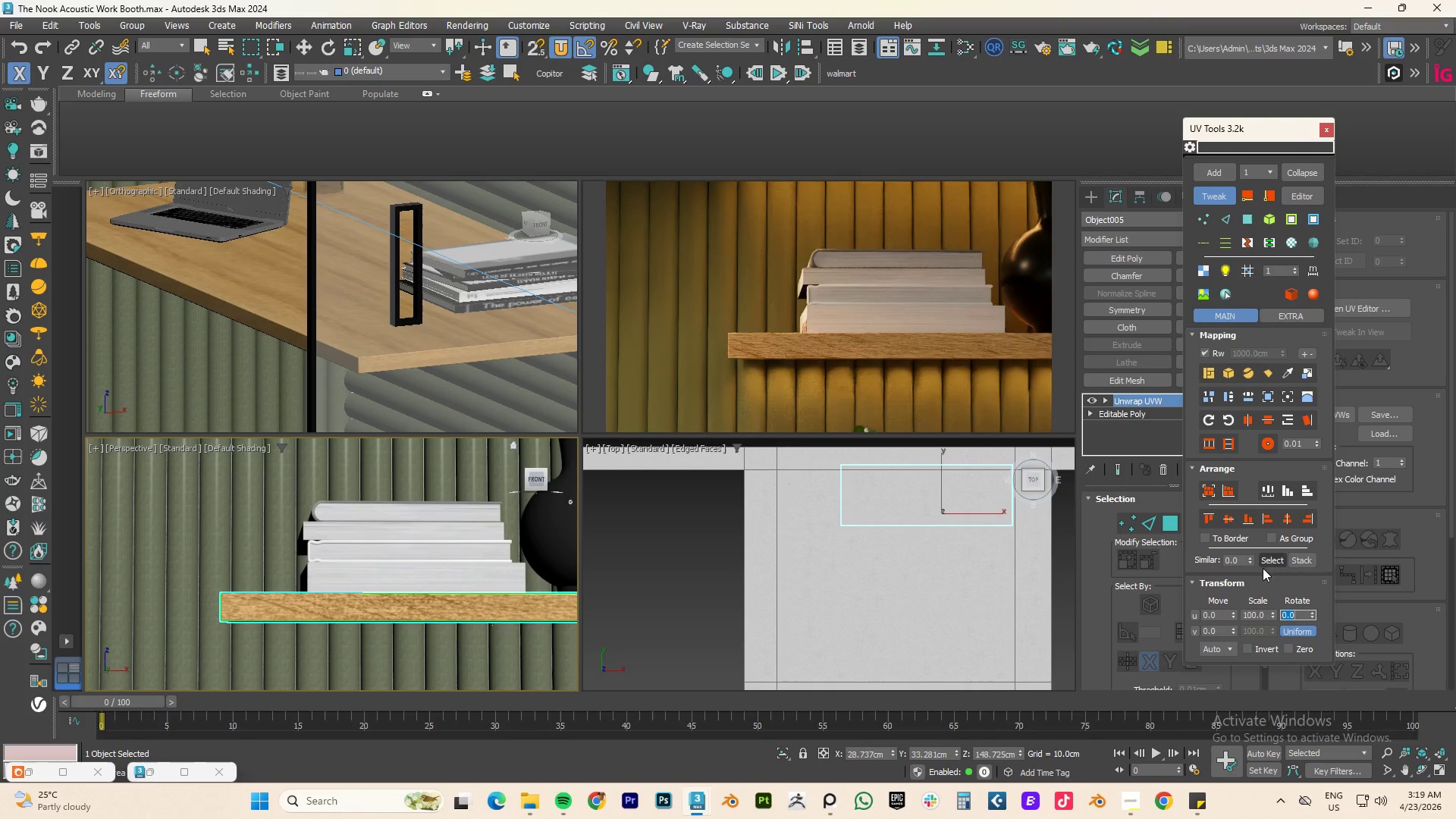 
left_click_drag(start_coordinate=[1272, 613], to_coordinate=[1307, 135])
 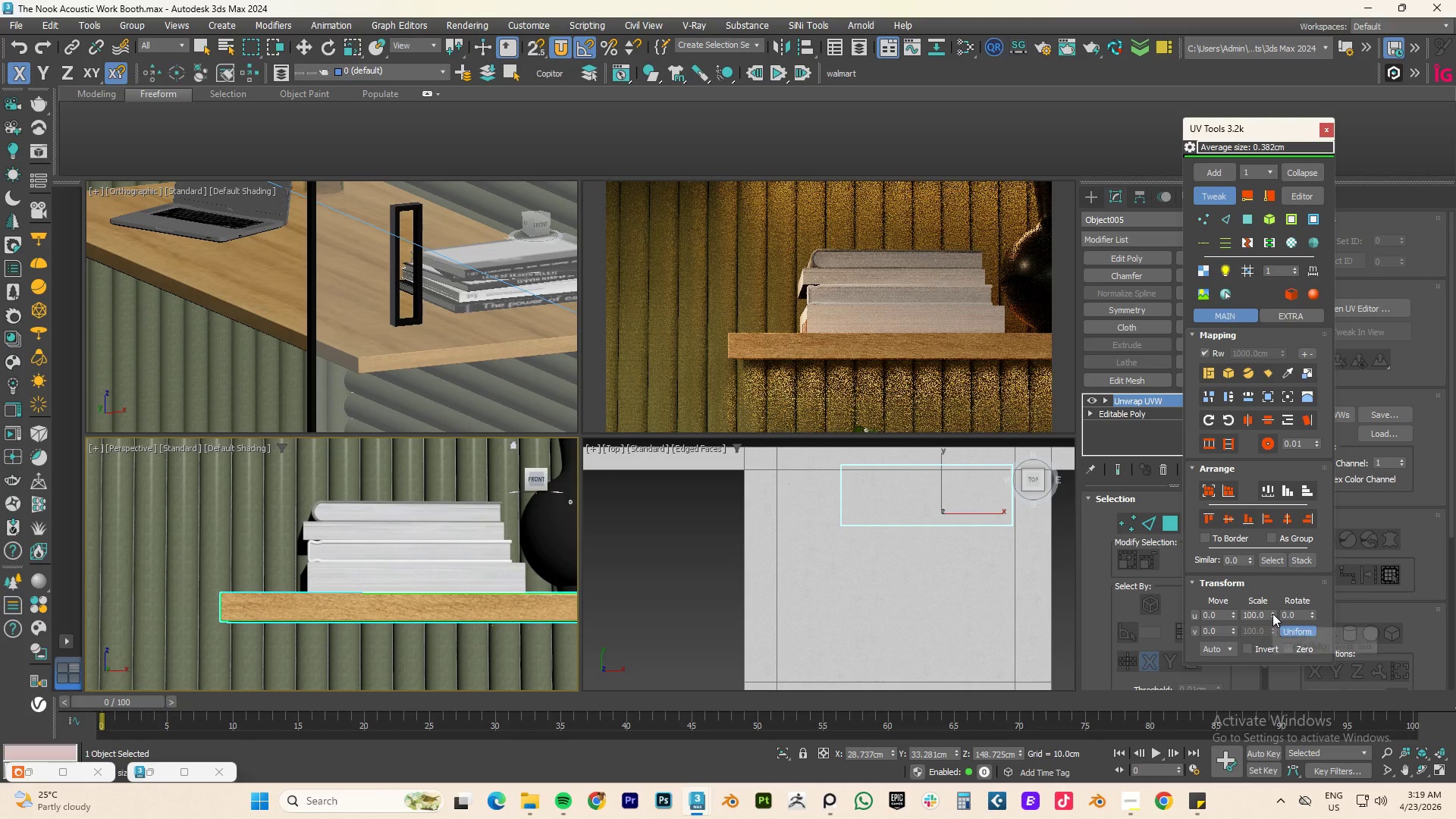 
left_click_drag(start_coordinate=[1272, 613], to_coordinate=[1246, 774])
 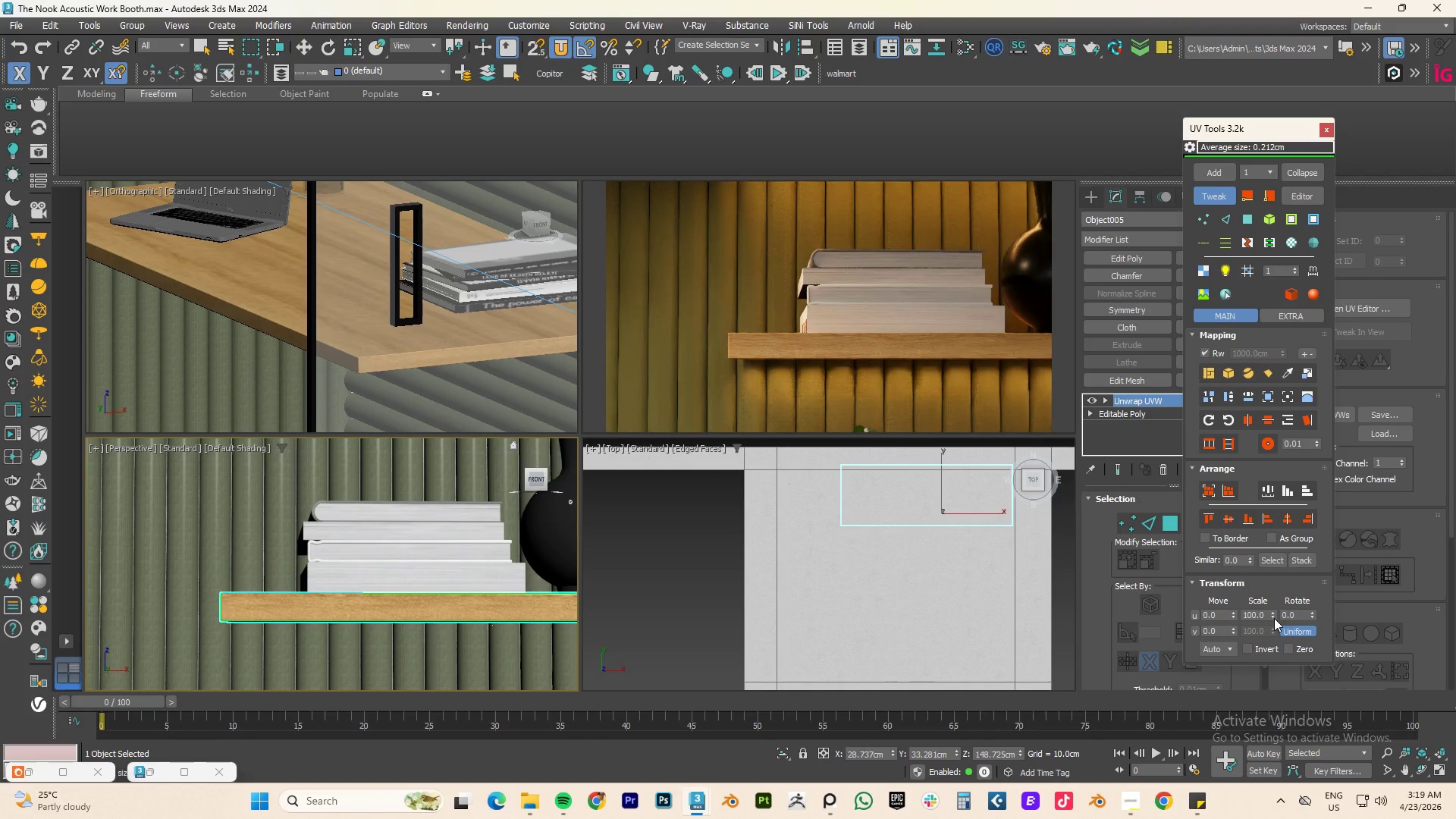 
left_click_drag(start_coordinate=[1272, 617], to_coordinate=[1255, 190])
 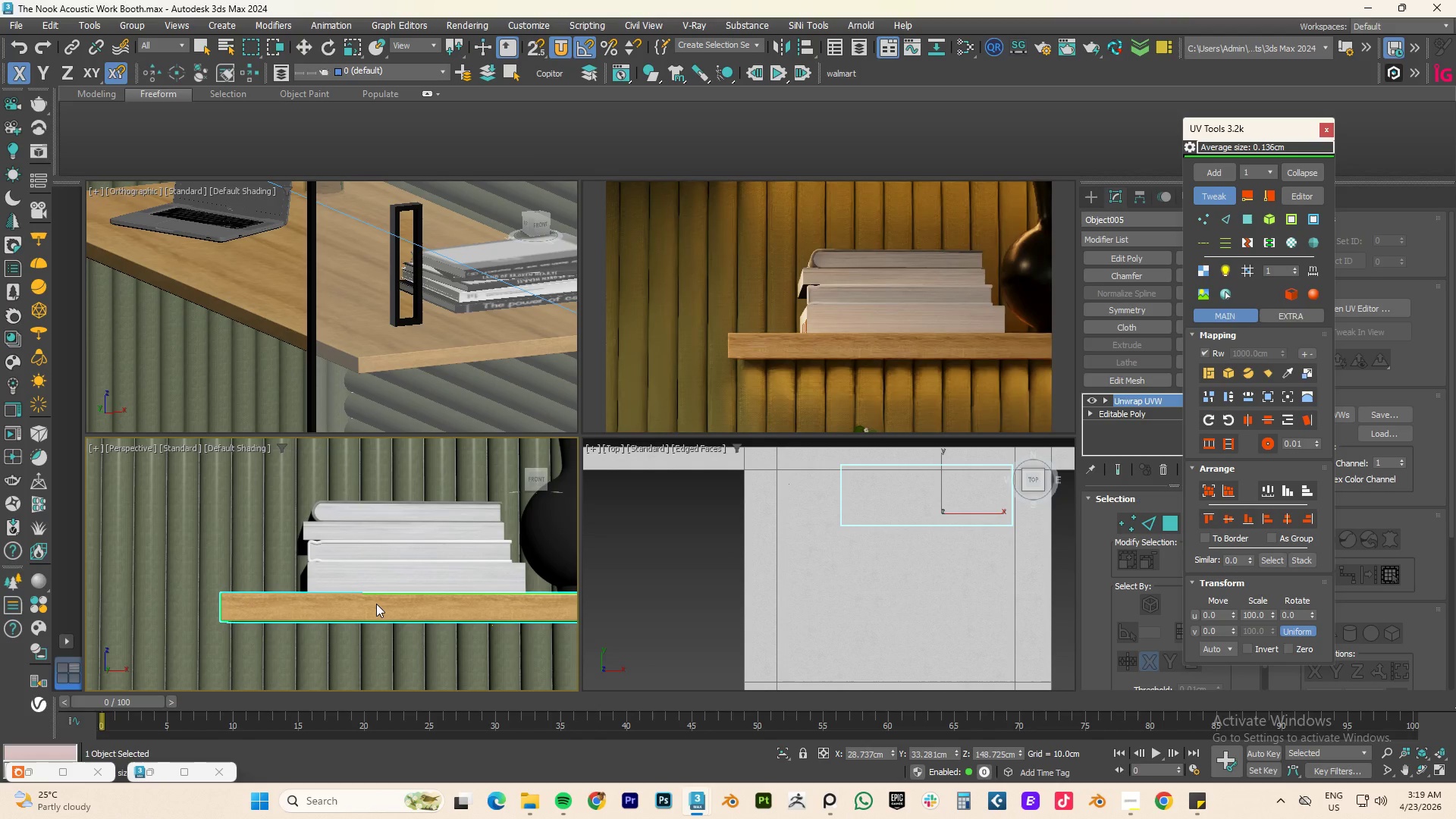 
left_click_drag(start_coordinate=[376, 604], to_coordinate=[375, 578])
 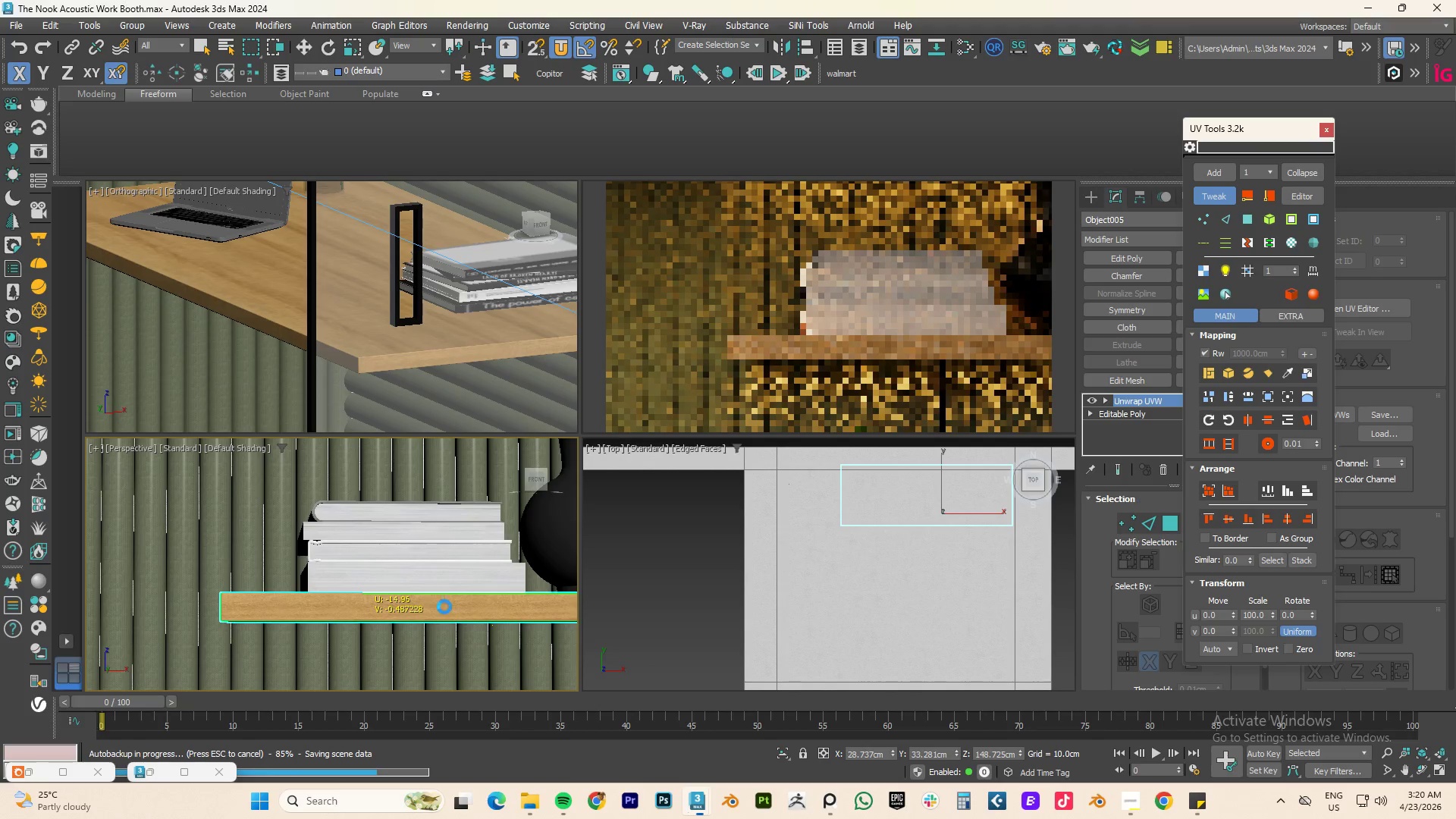 
wait(10.98)
 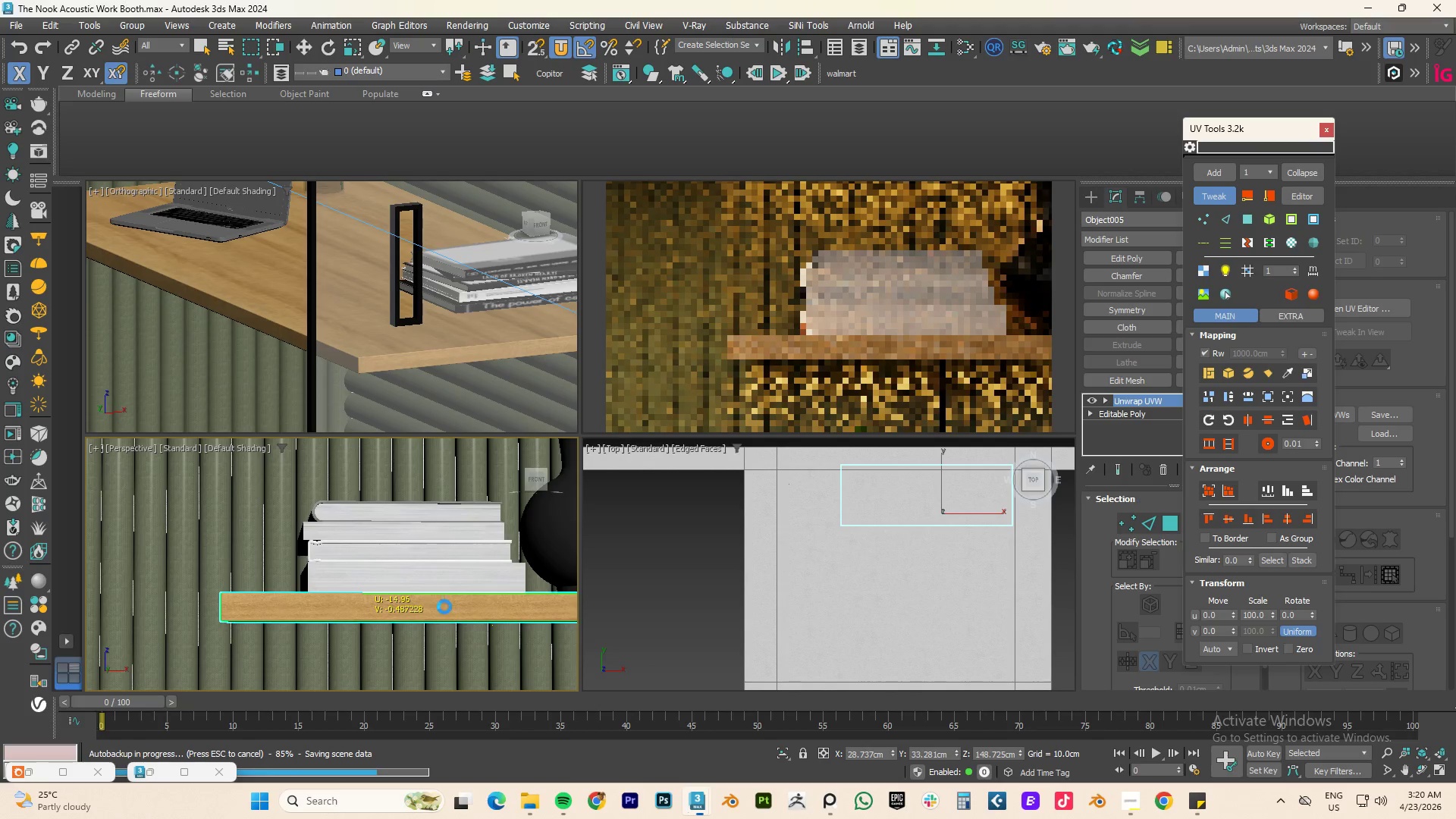 
left_click([1214, 193])
 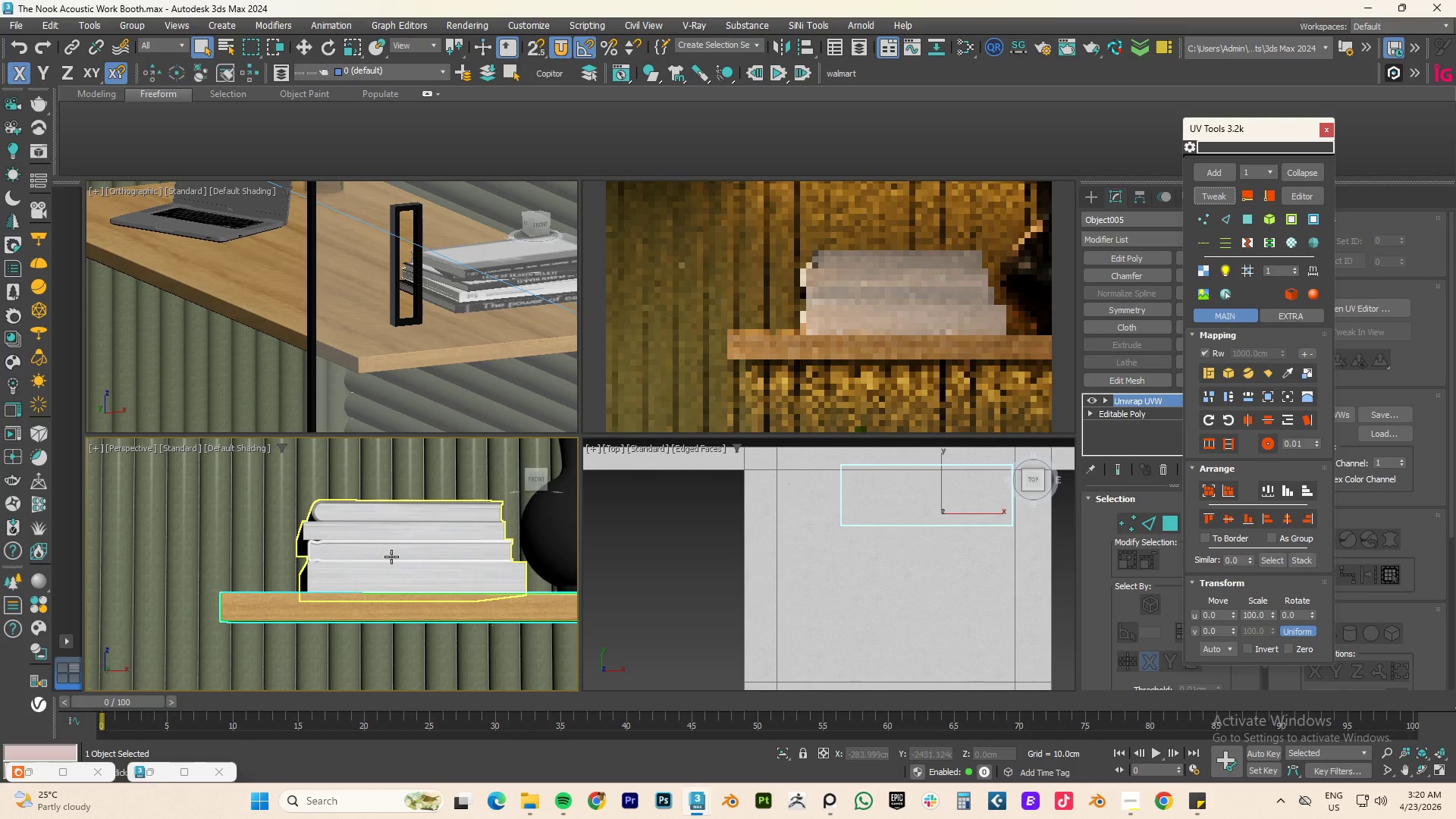 
left_click([389, 558])
 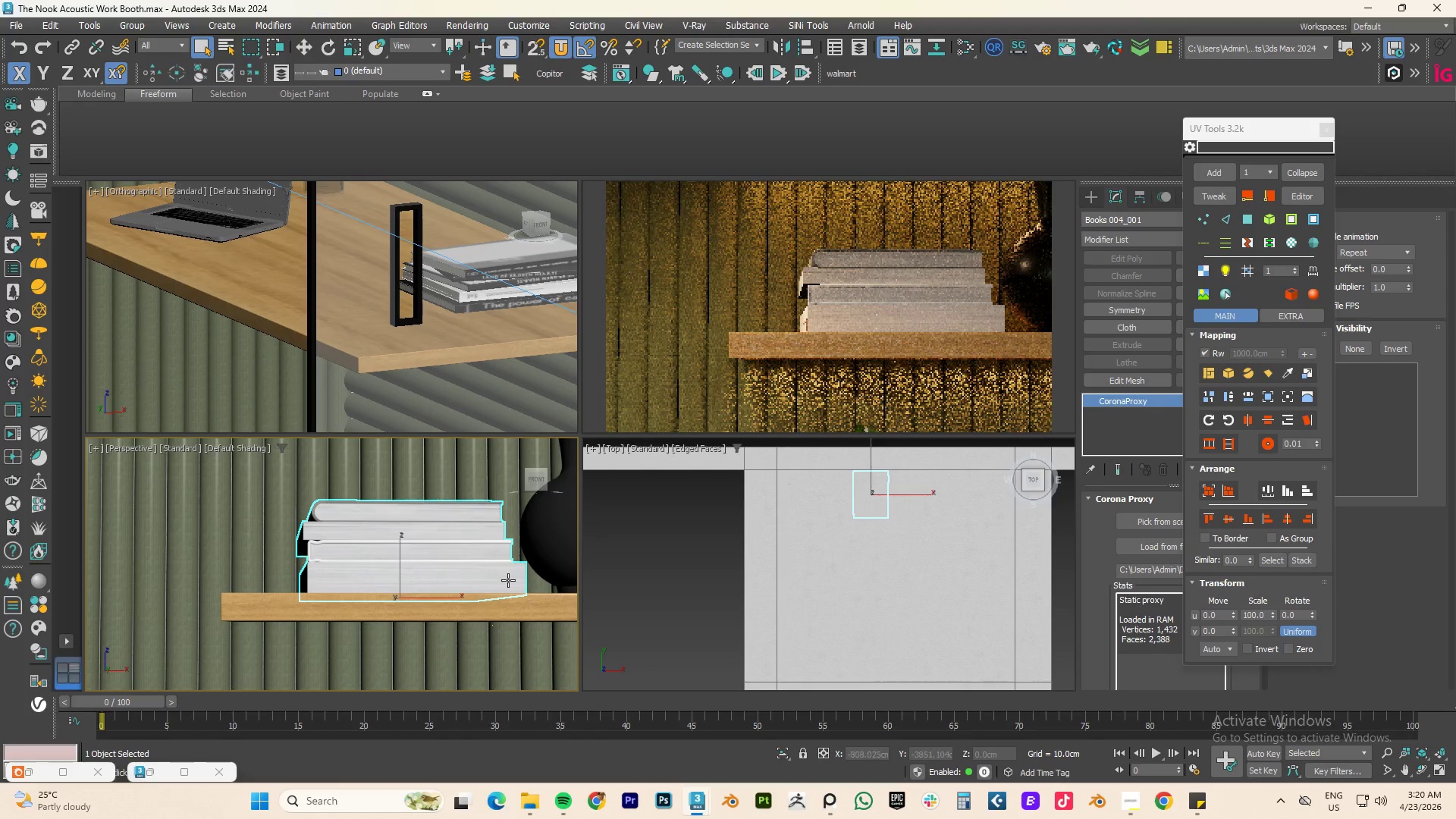 
key(E)
 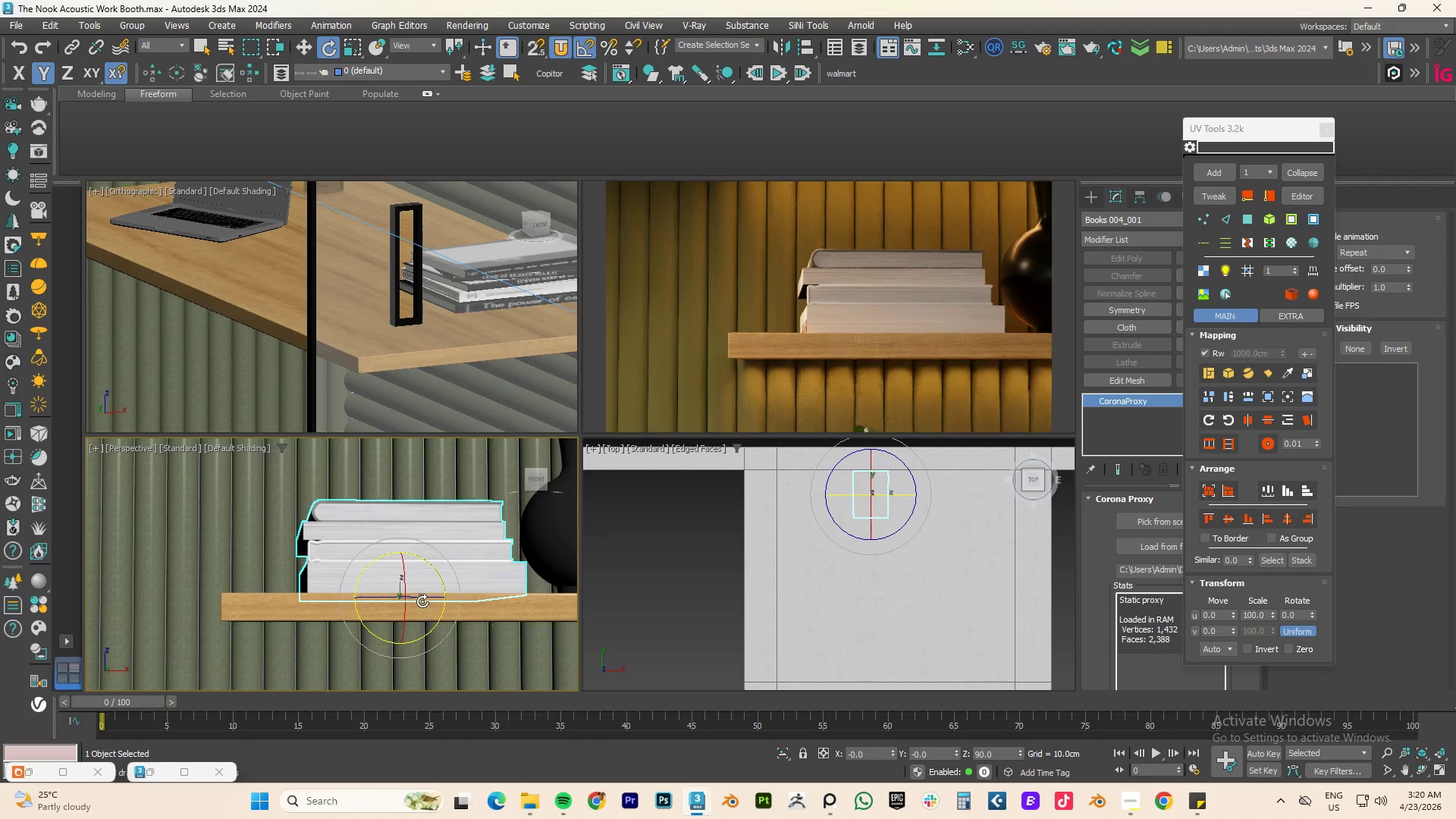 
left_click_drag(start_coordinate=[422, 600], to_coordinate=[488, 600])
 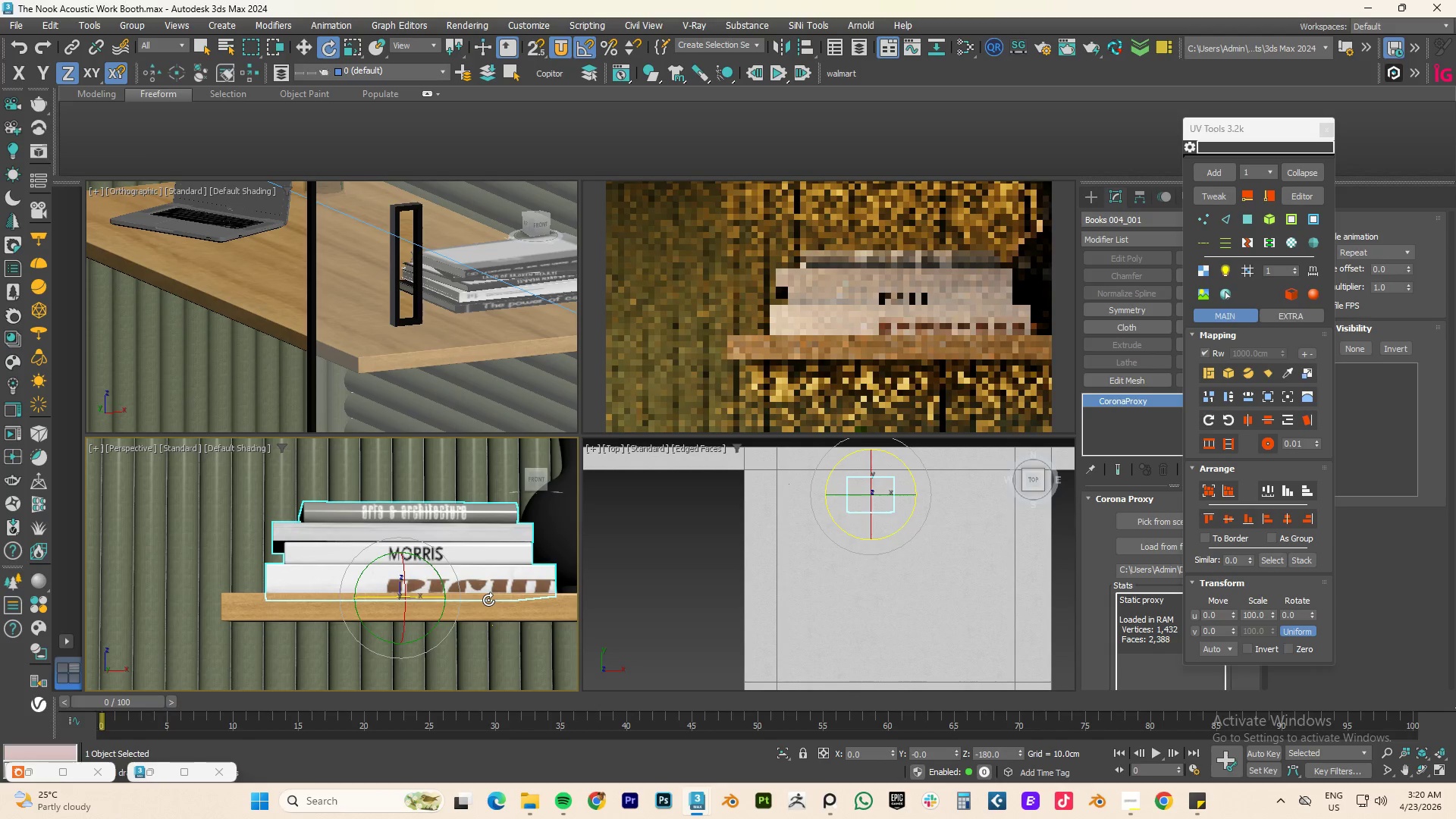 
key(W)
 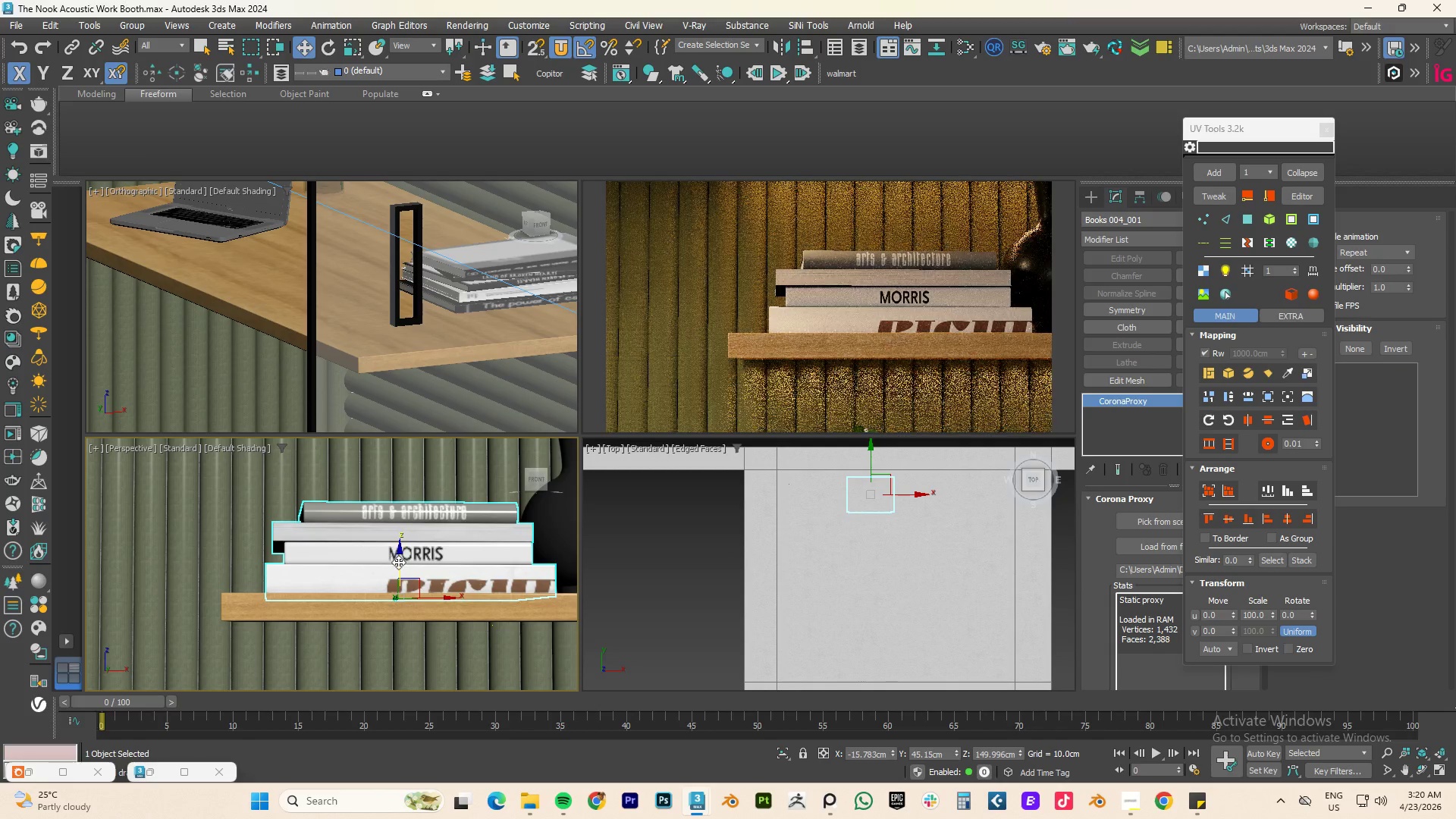 
left_click_drag(start_coordinate=[403, 564], to_coordinate=[407, 556])
 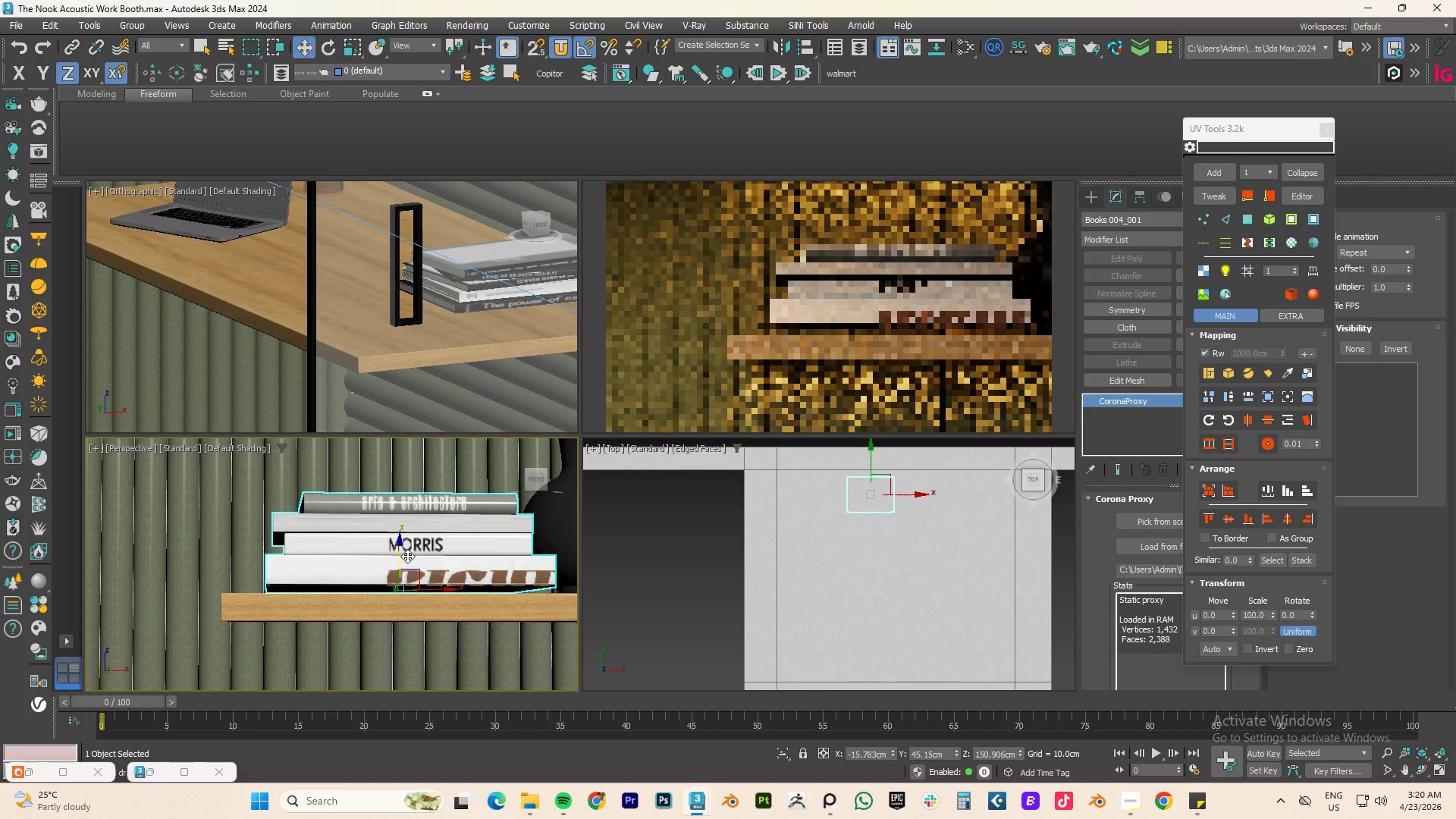 
key(F)
 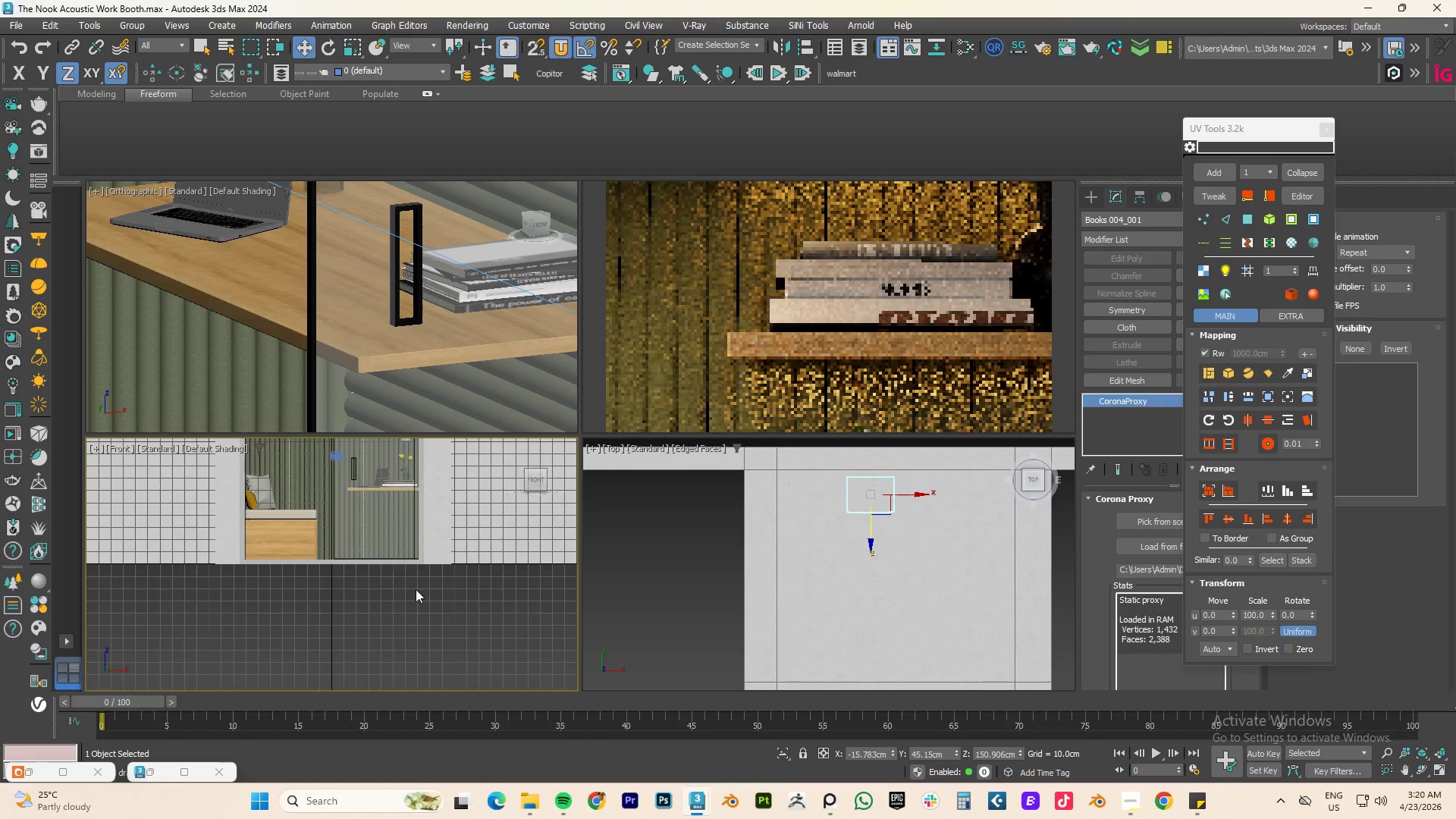 
key(Z)
 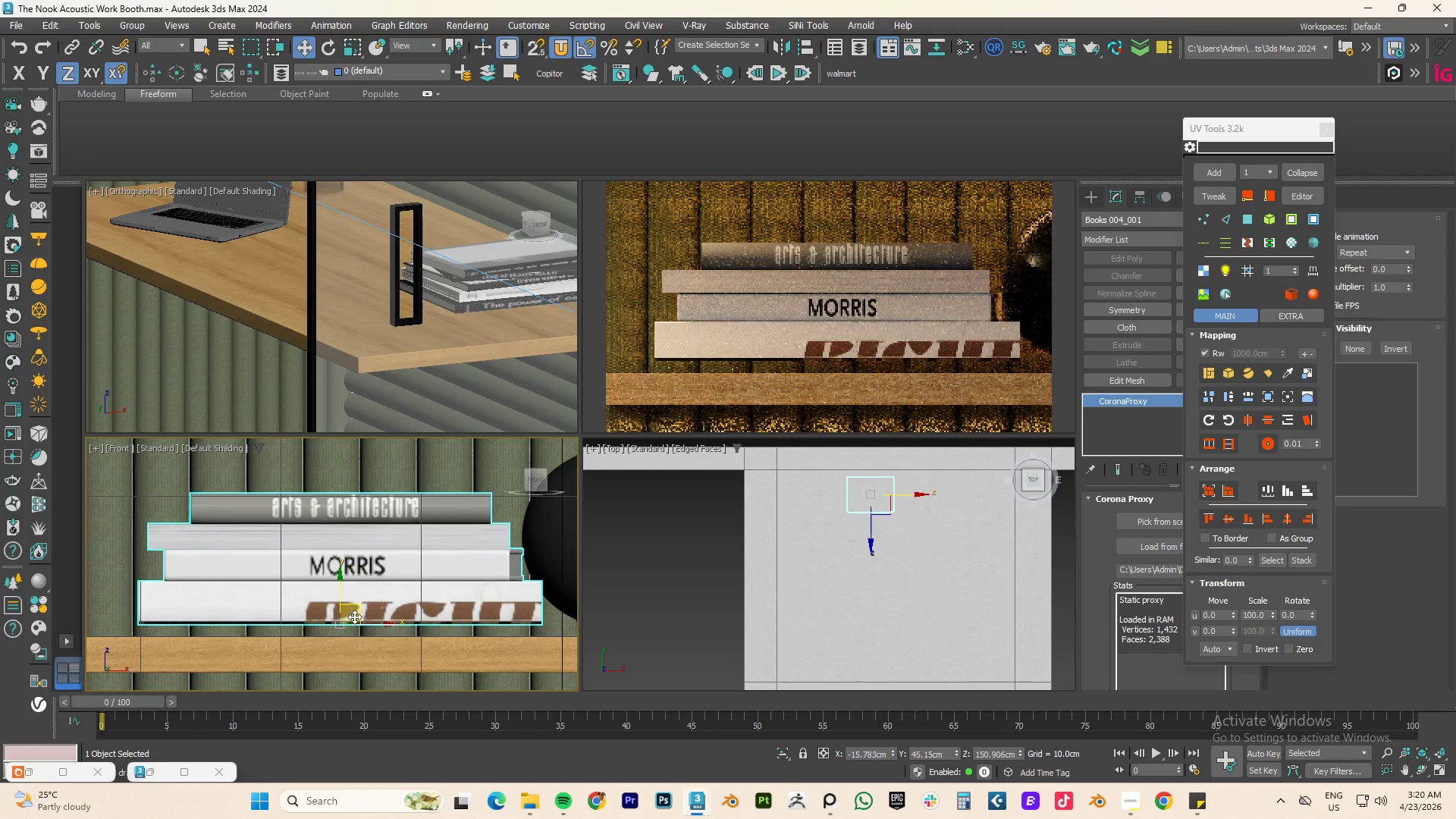 
scroll: coordinate [353, 623], scroll_direction: up, amount: 1.0
 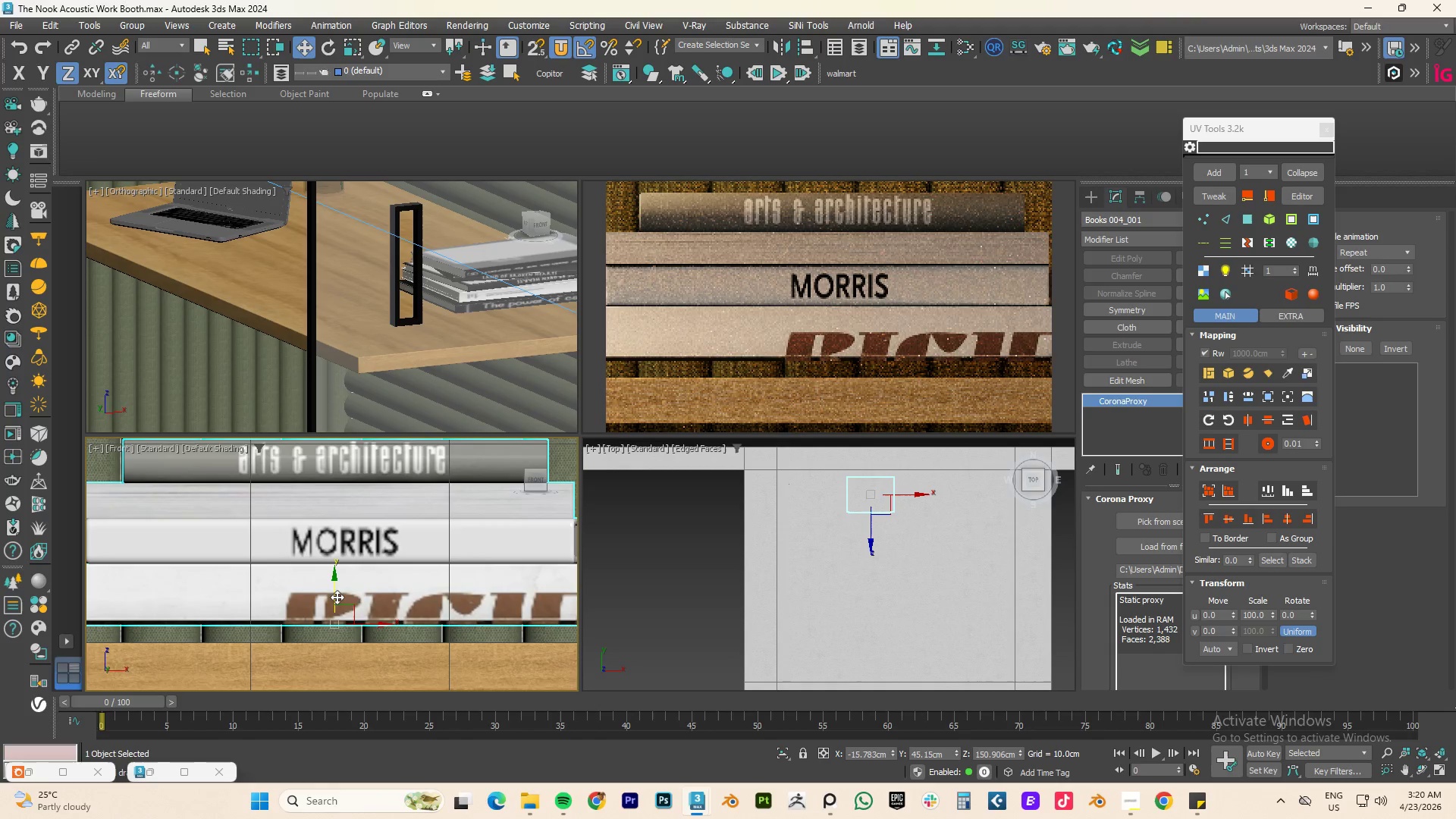 
left_click_drag(start_coordinate=[337, 593], to_coordinate=[340, 613])
 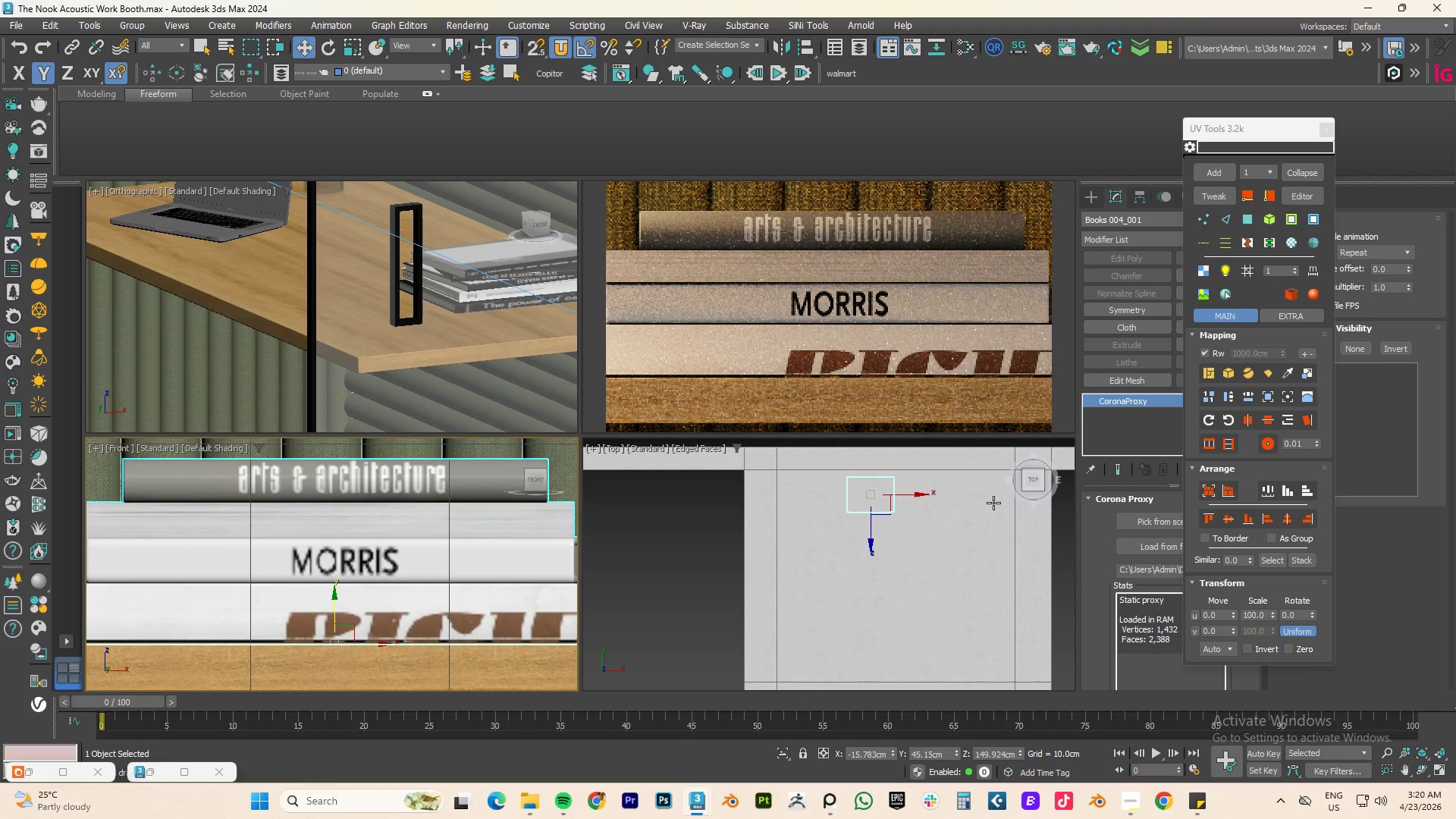 
scroll: coordinate [362, 566], scroll_direction: down, amount: 10.0
 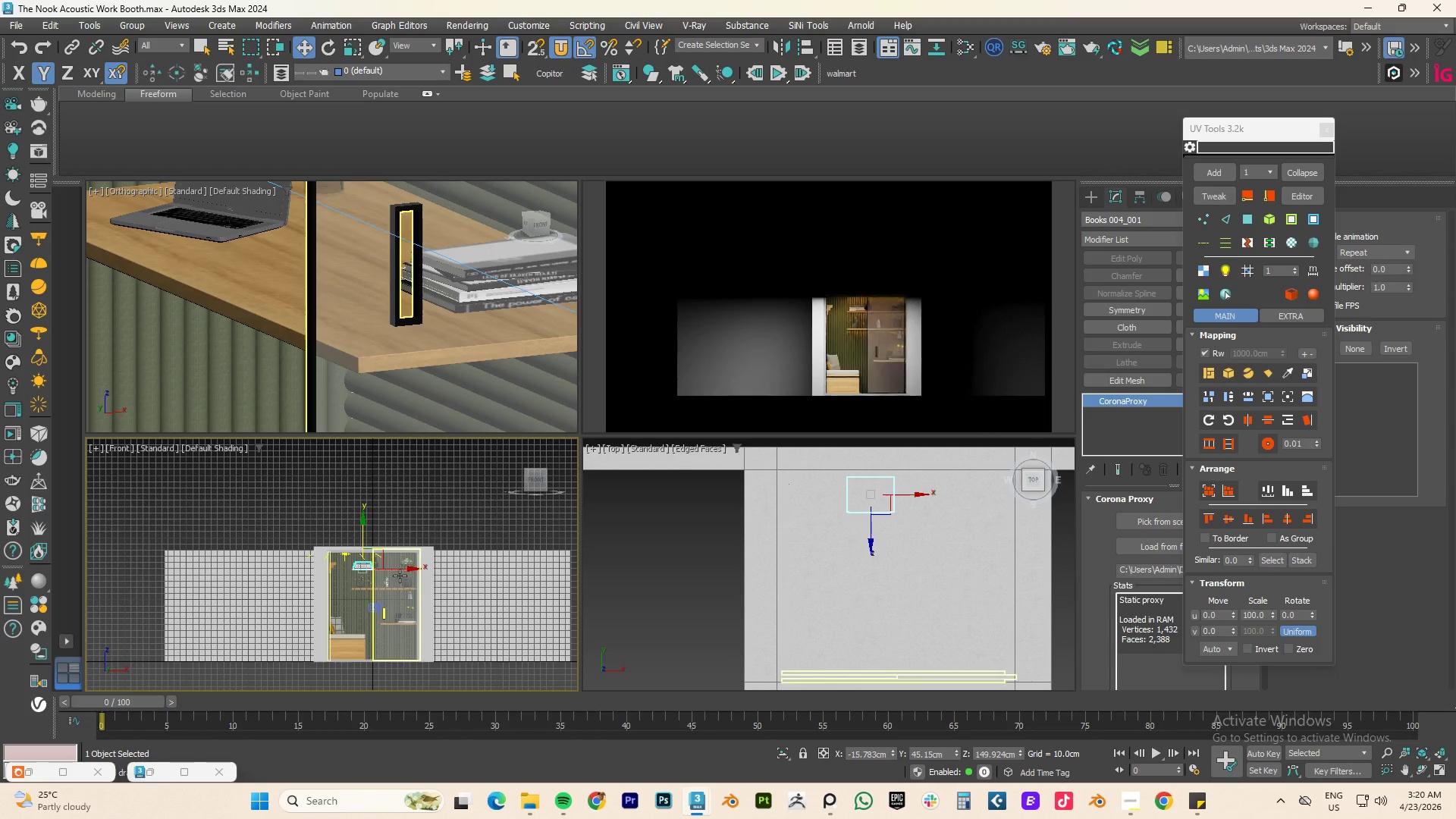 
scroll: coordinate [374, 579], scroll_direction: up, amount: 2.0
 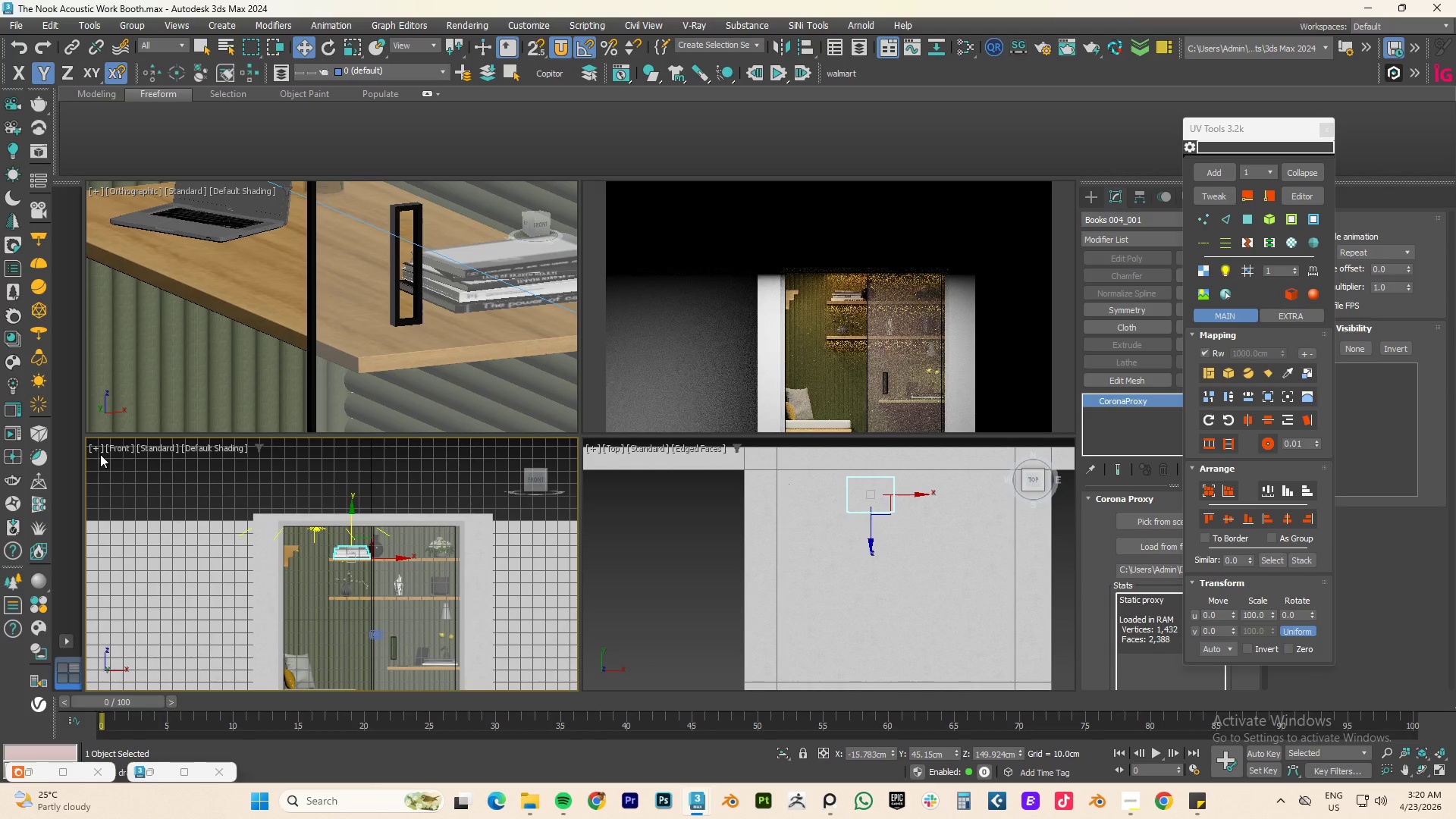 
left_click([114, 444])
 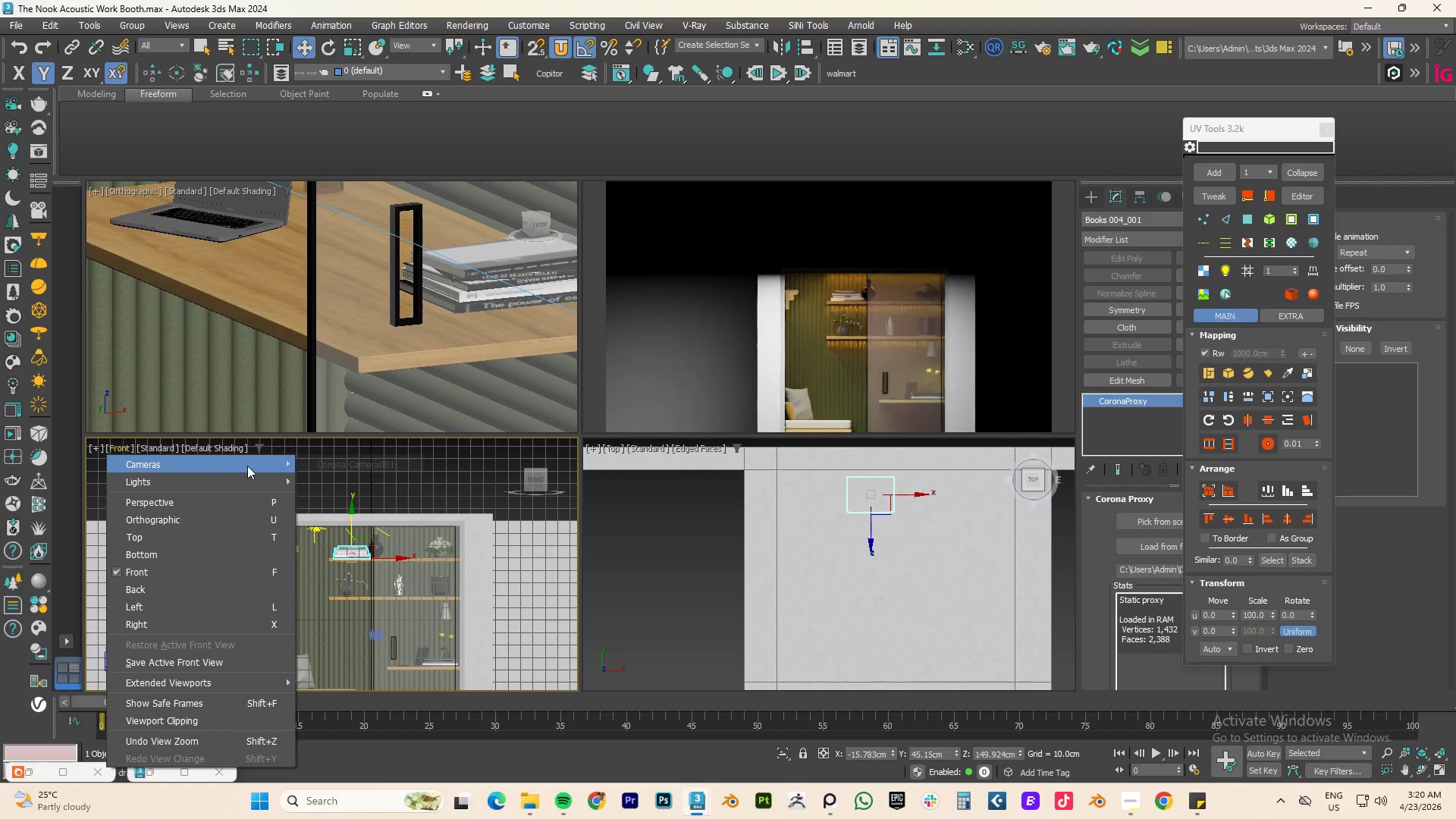 
left_click([364, 466])
 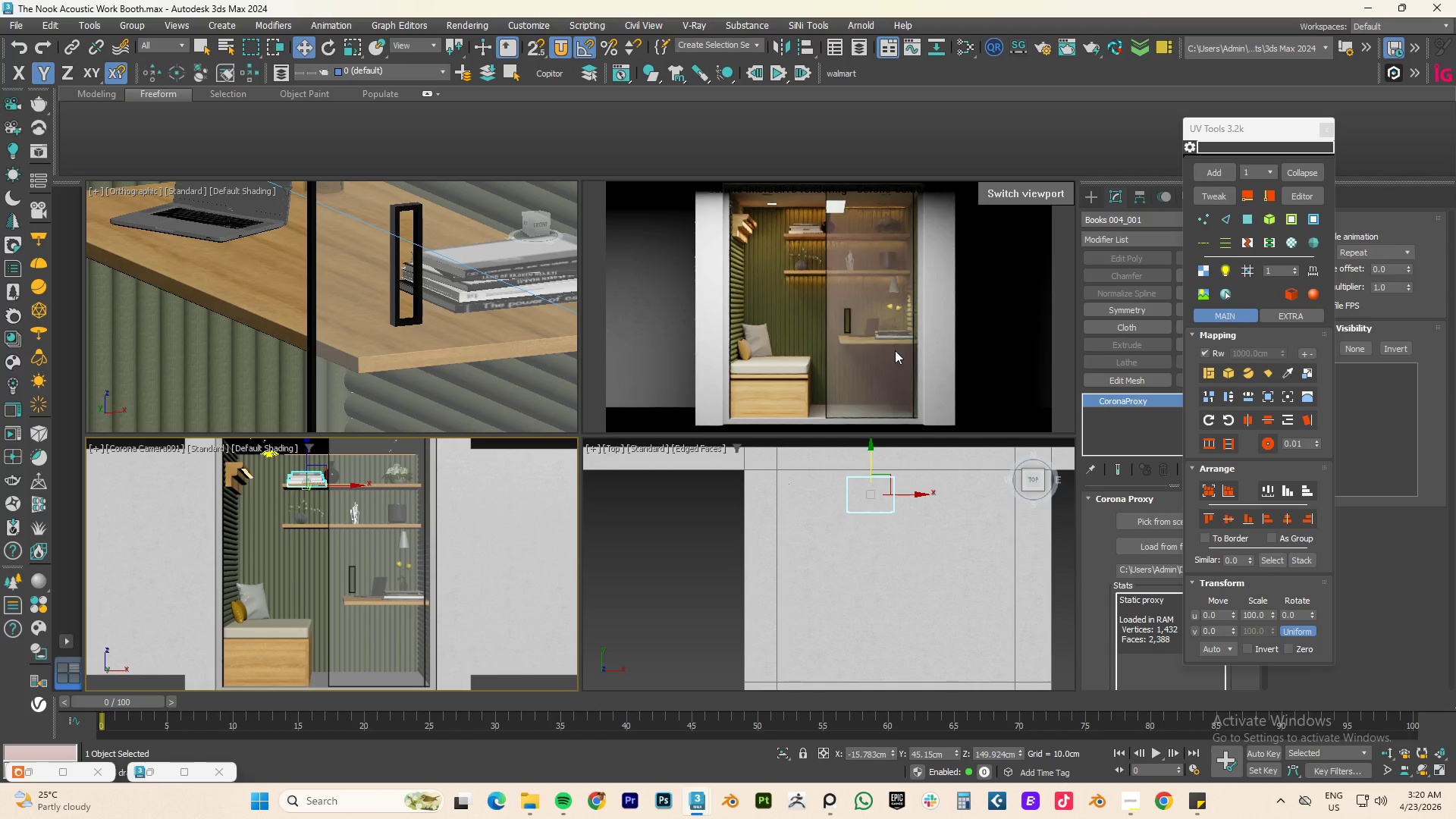 
wait(9.58)
 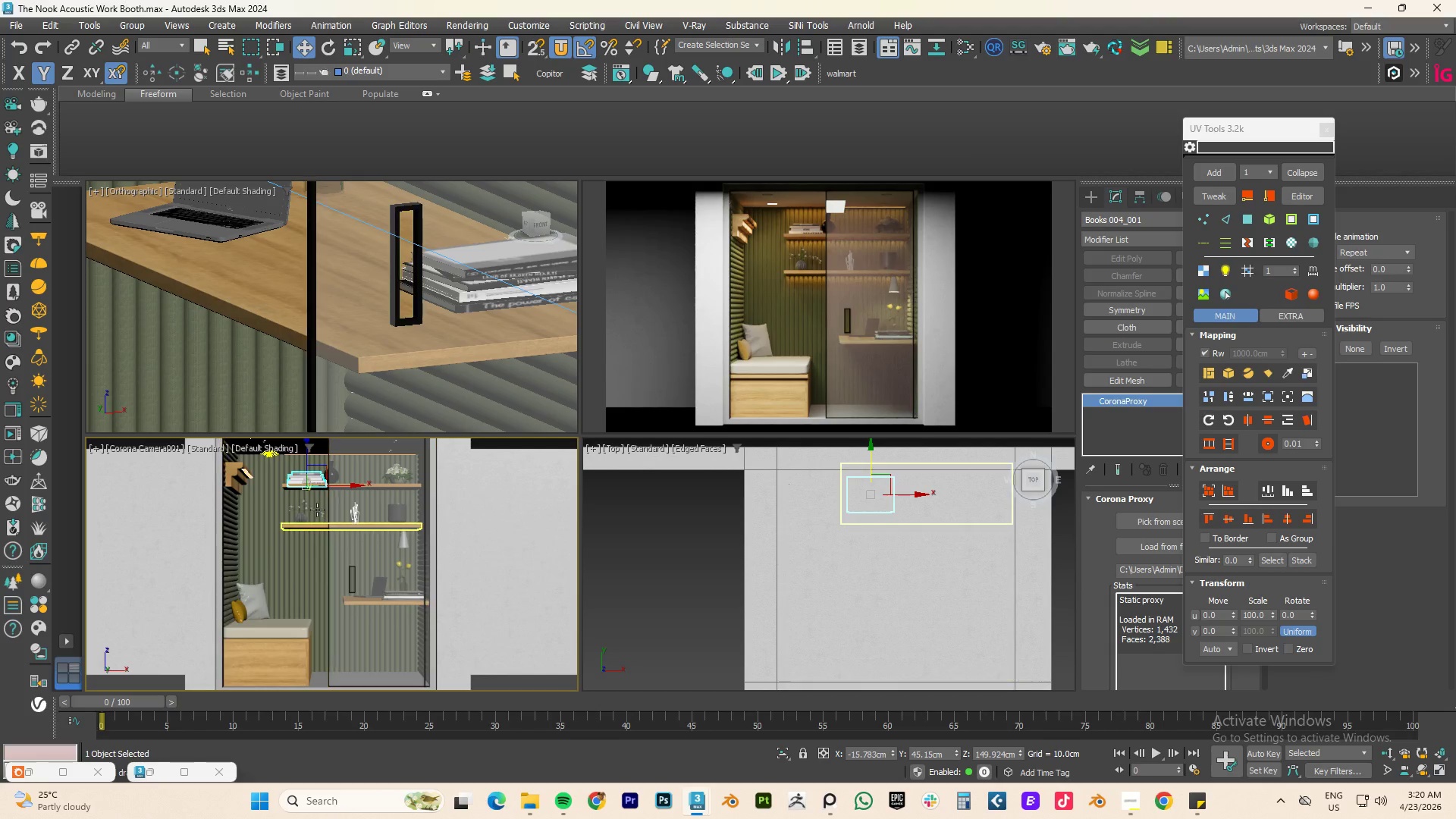 
hold_key(key=AltLeft, duration=0.61)
 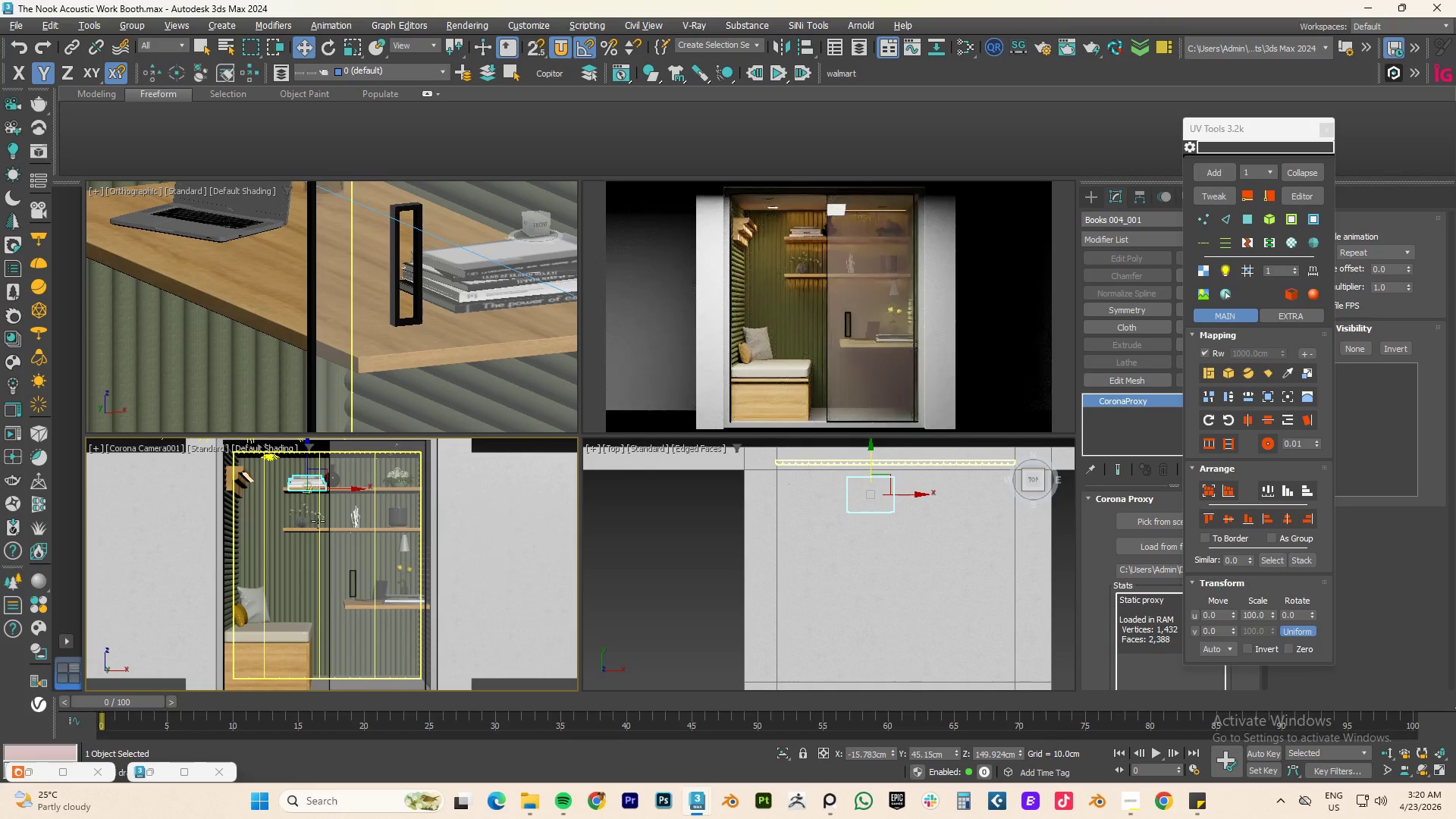 
scroll: coordinate [329, 529], scroll_direction: down, amount: 2.0
 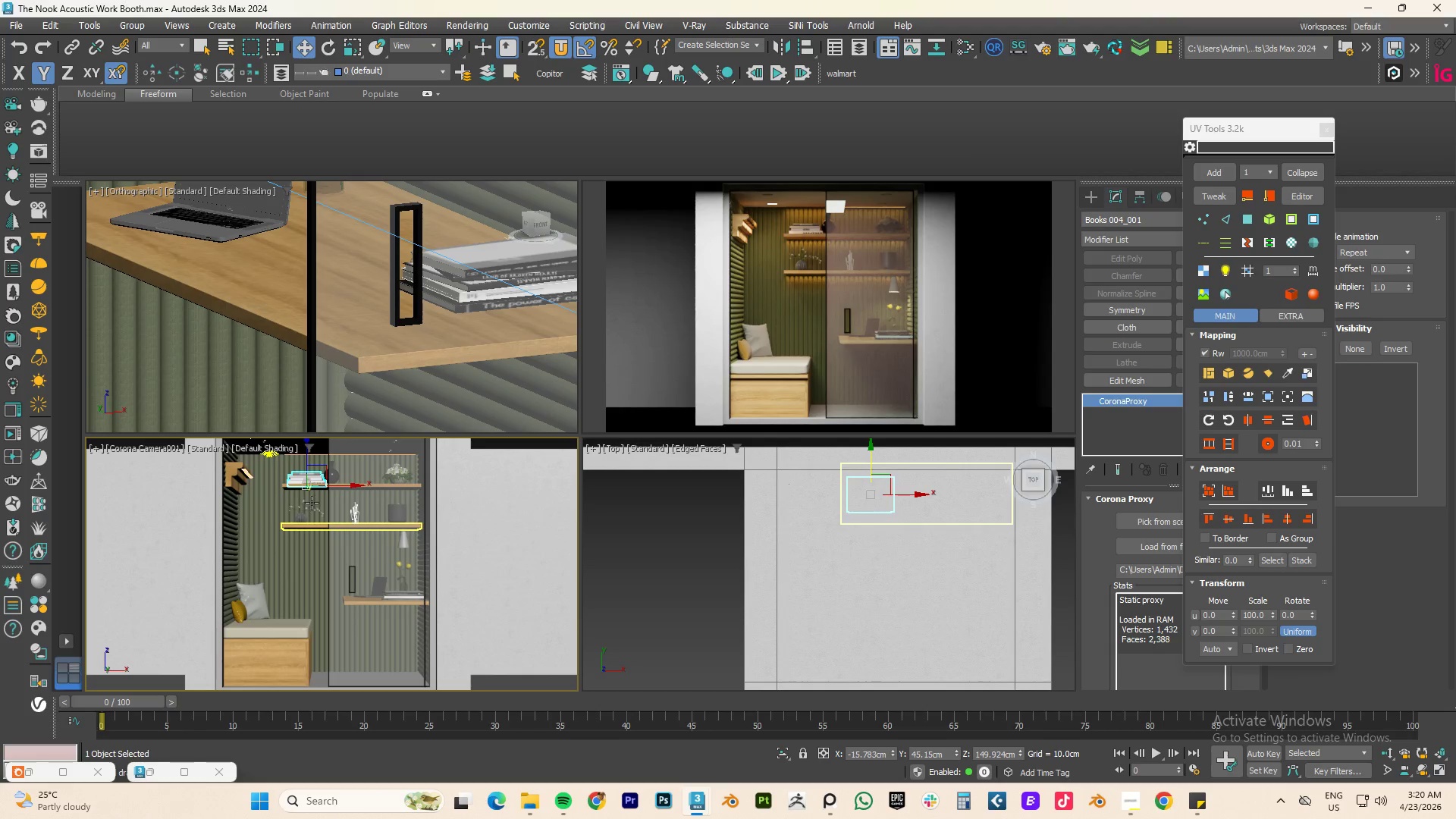 
hold_key(key=AltLeft, duration=0.55)
 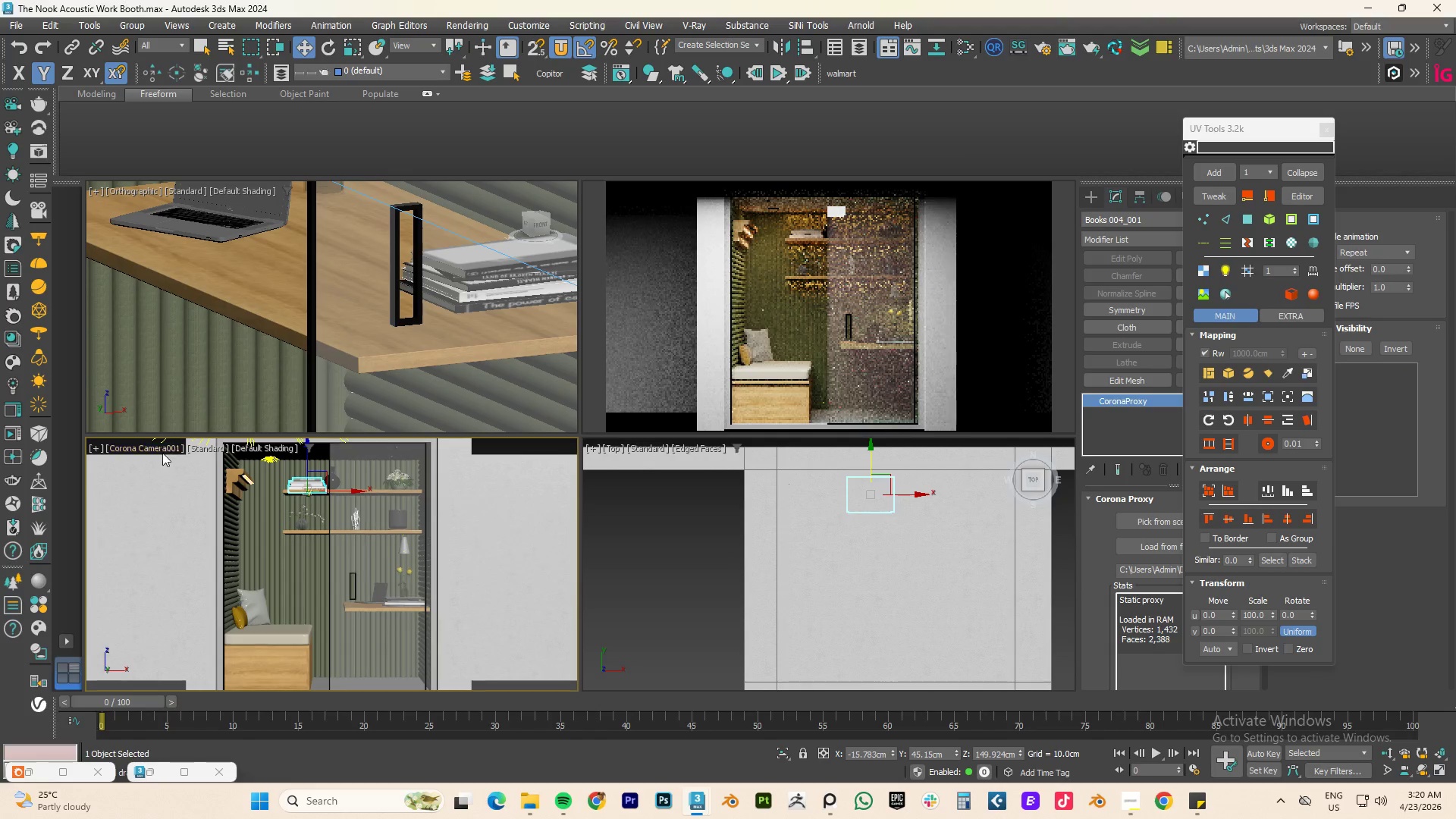 
left_click([163, 447])
 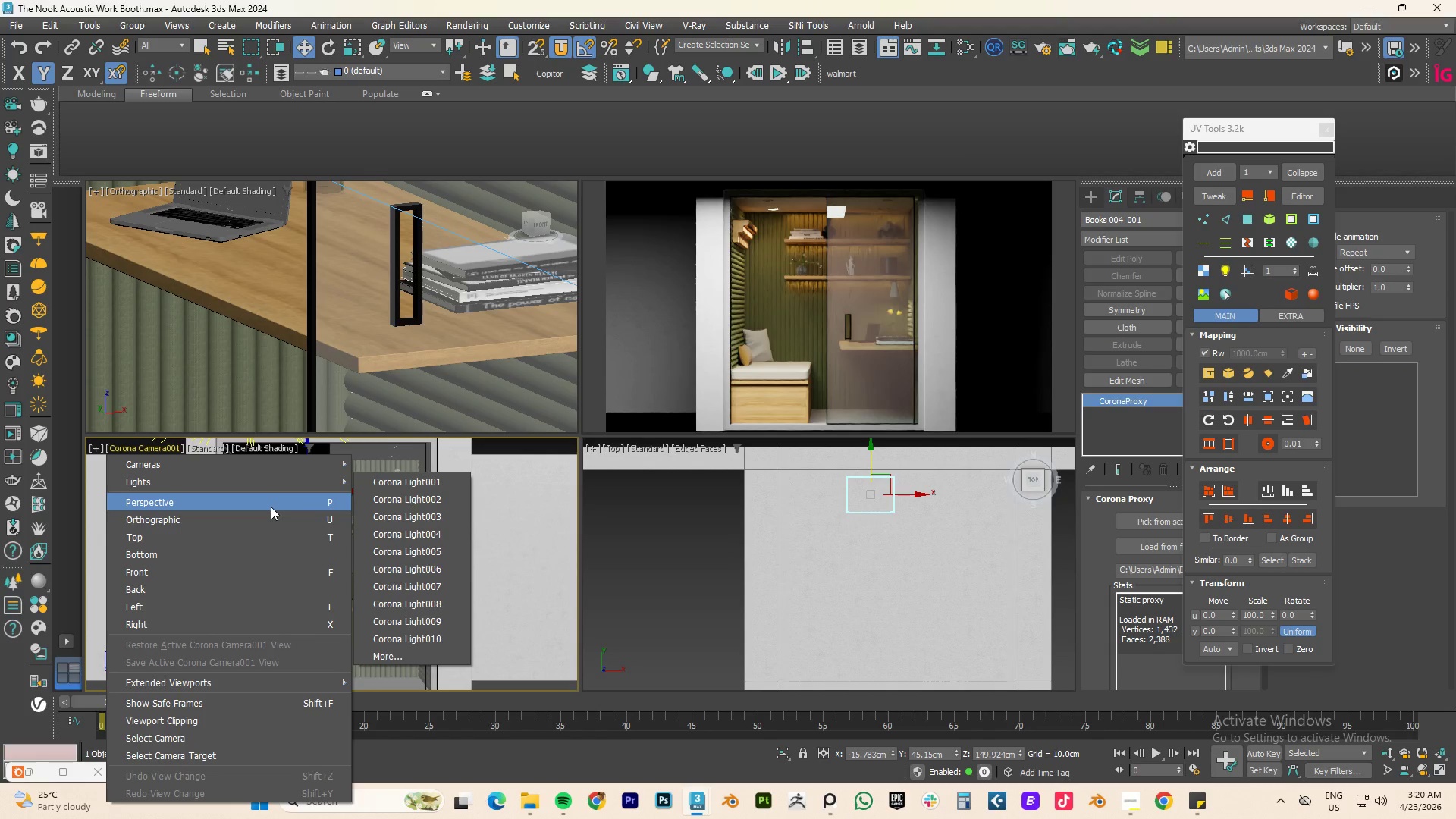 
left_click([275, 504])
 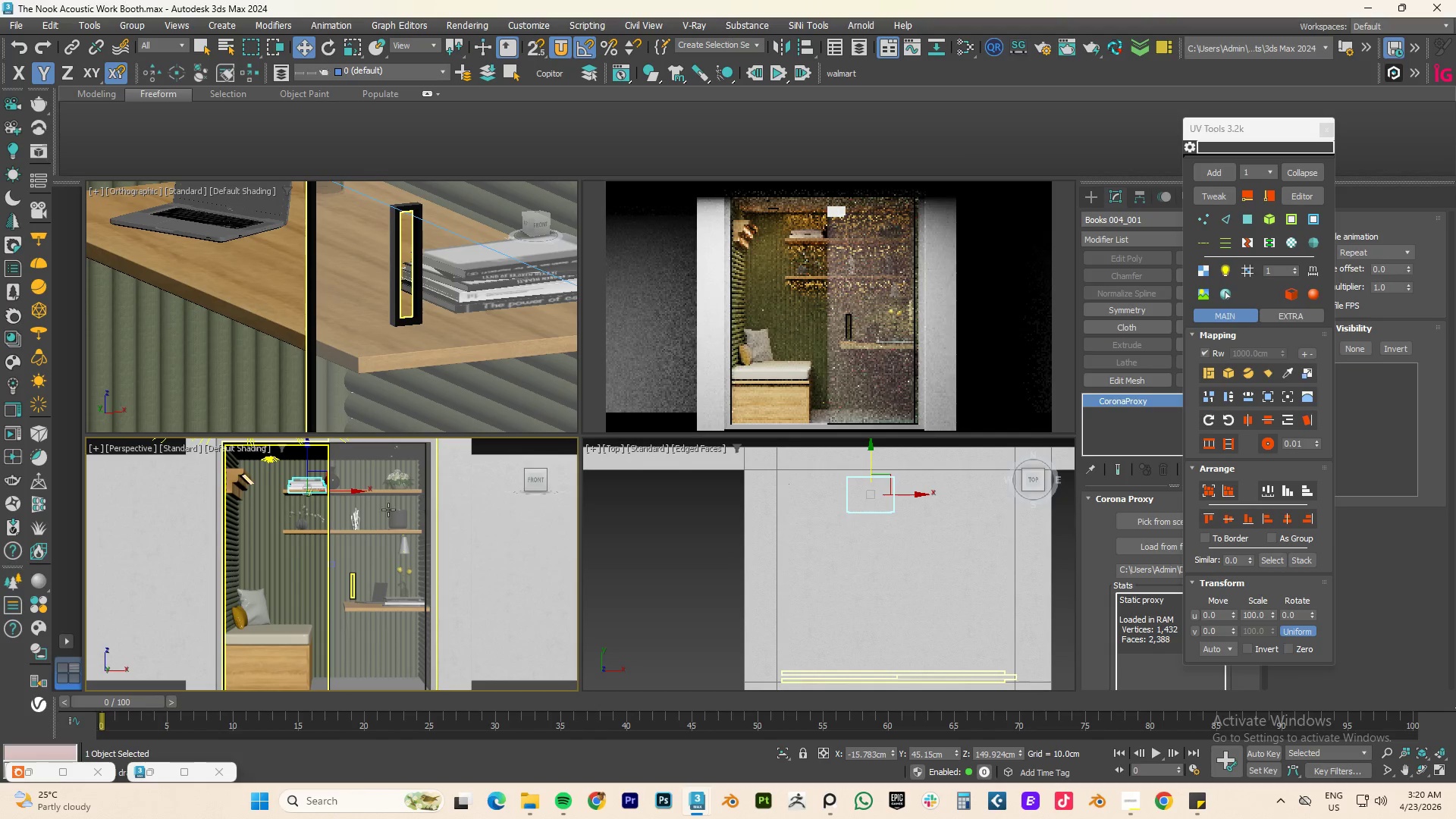 
hold_key(key=AltLeft, duration=0.62)
 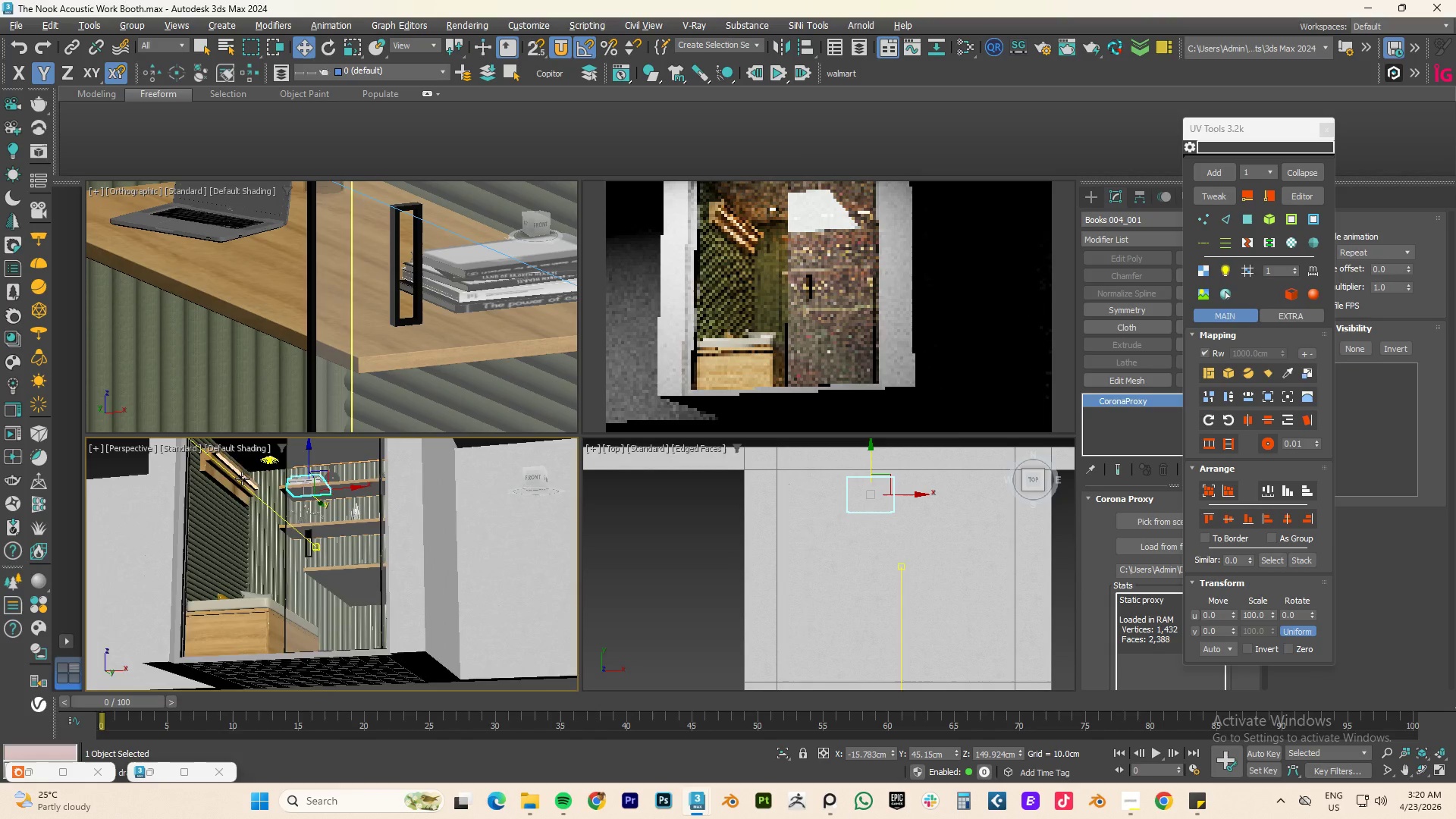 
scroll: coordinate [241, 478], scroll_direction: up, amount: 2.0
 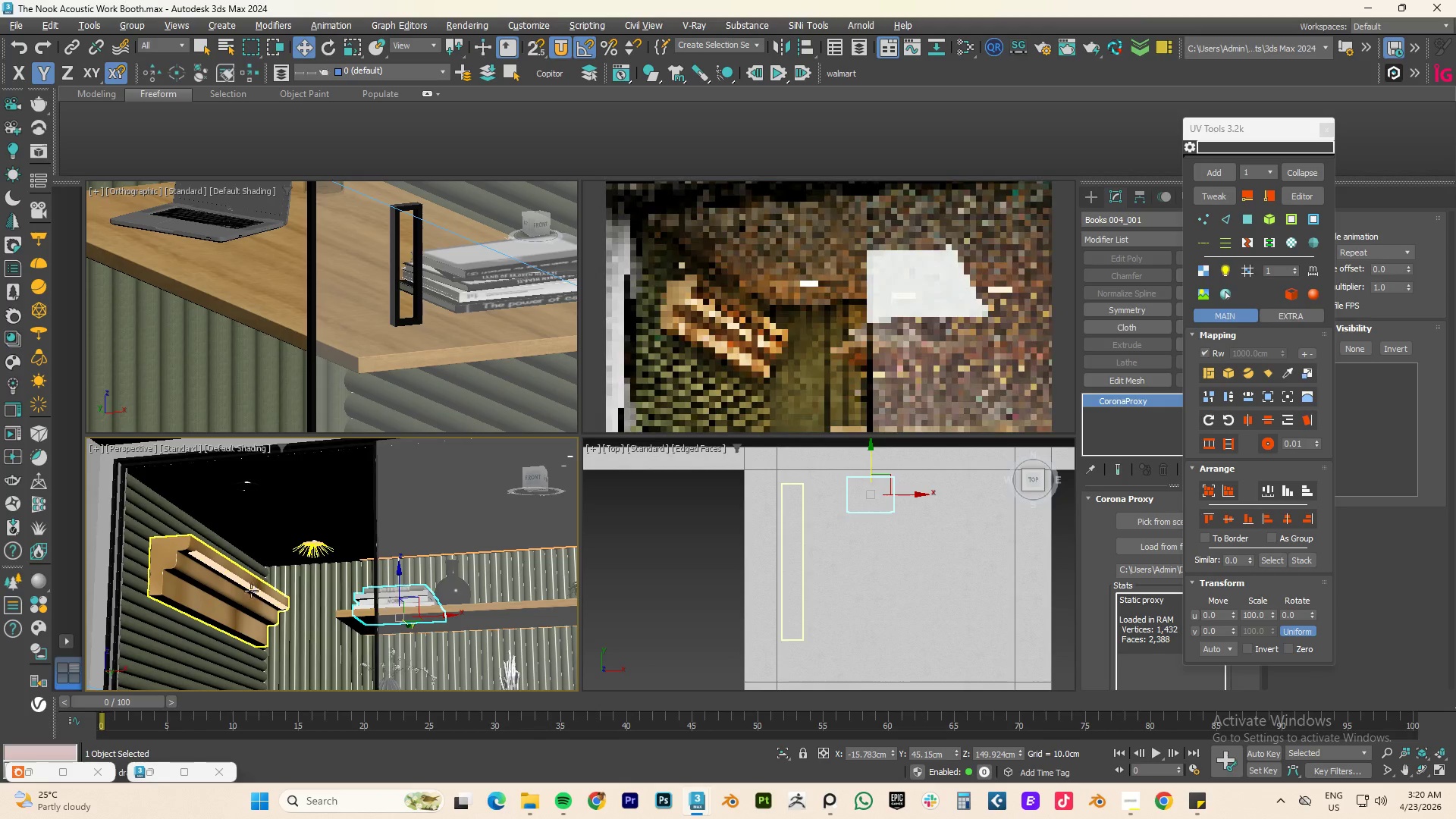 
left_click([193, 595])
 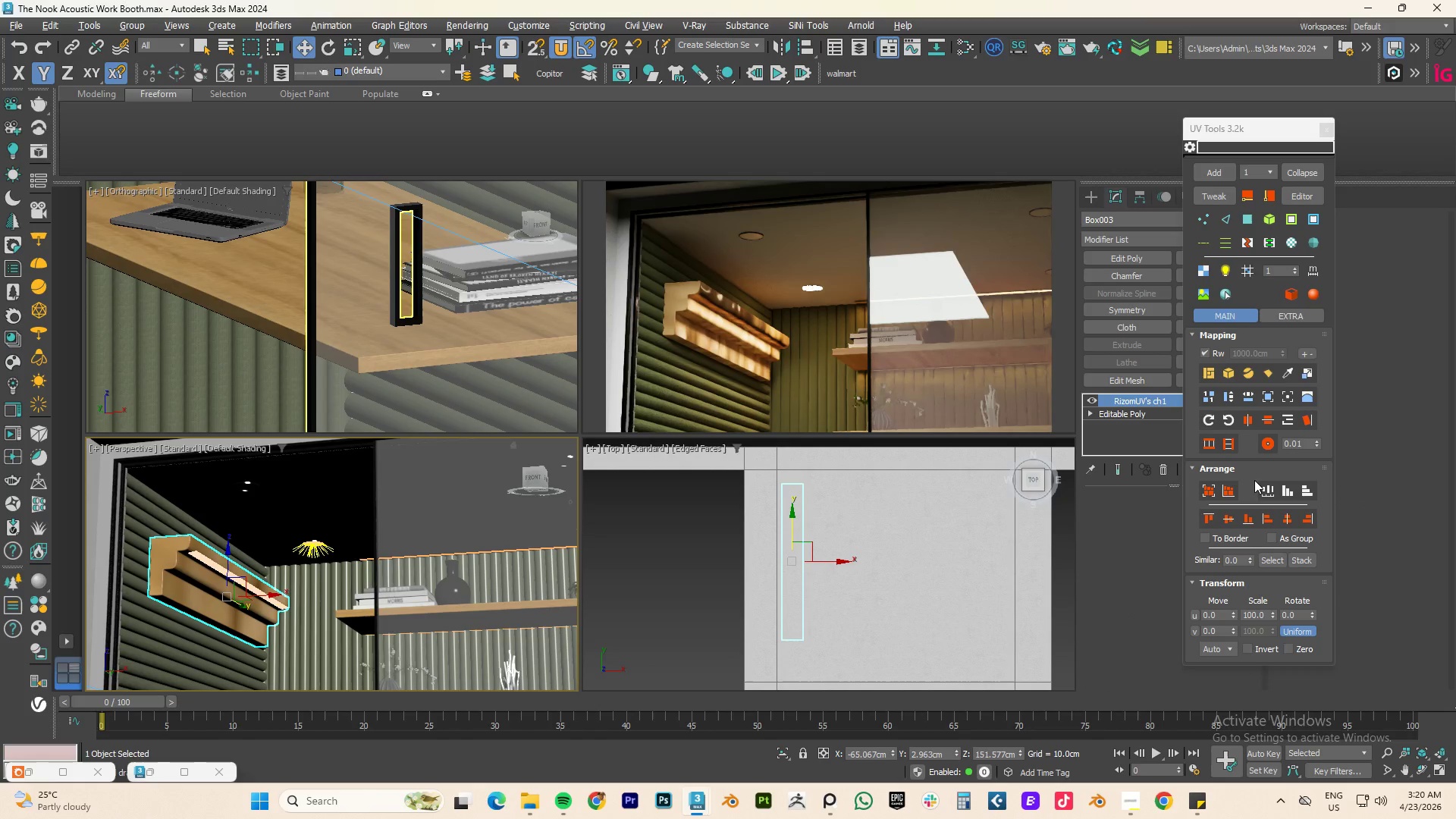 
left_click([1226, 373])
 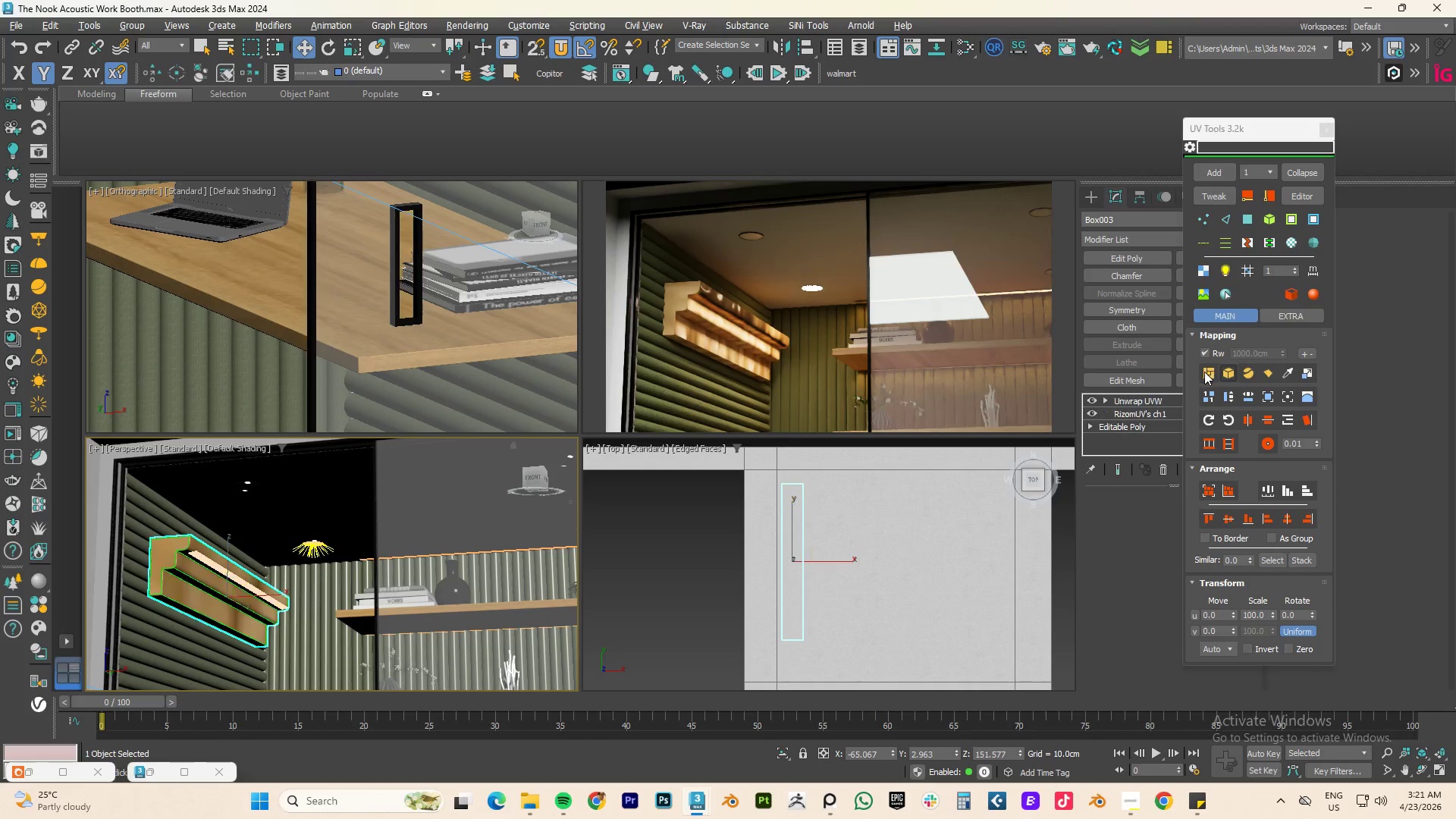 
left_click([1204, 372])
 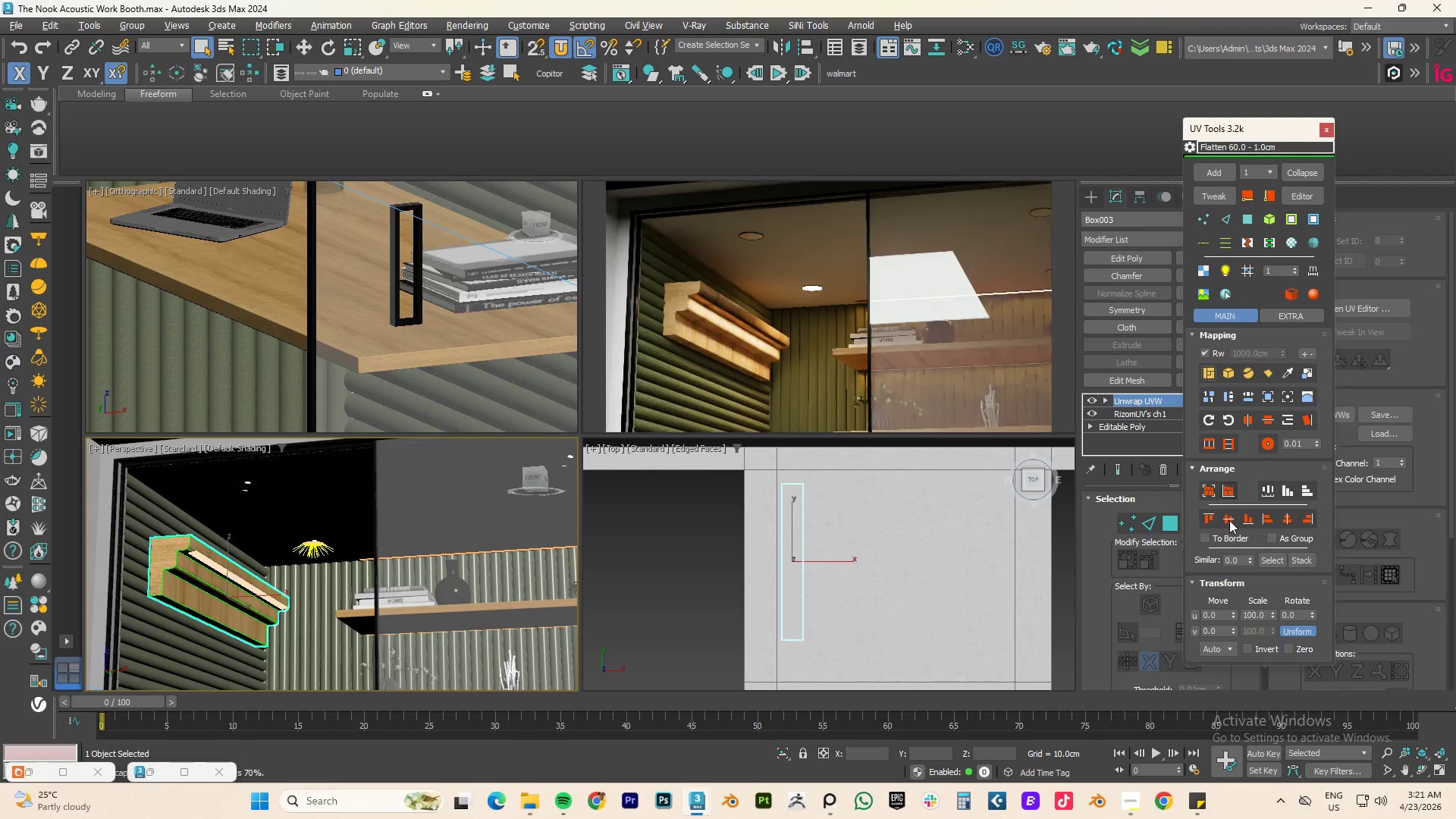 
double_click([1292, 614])
 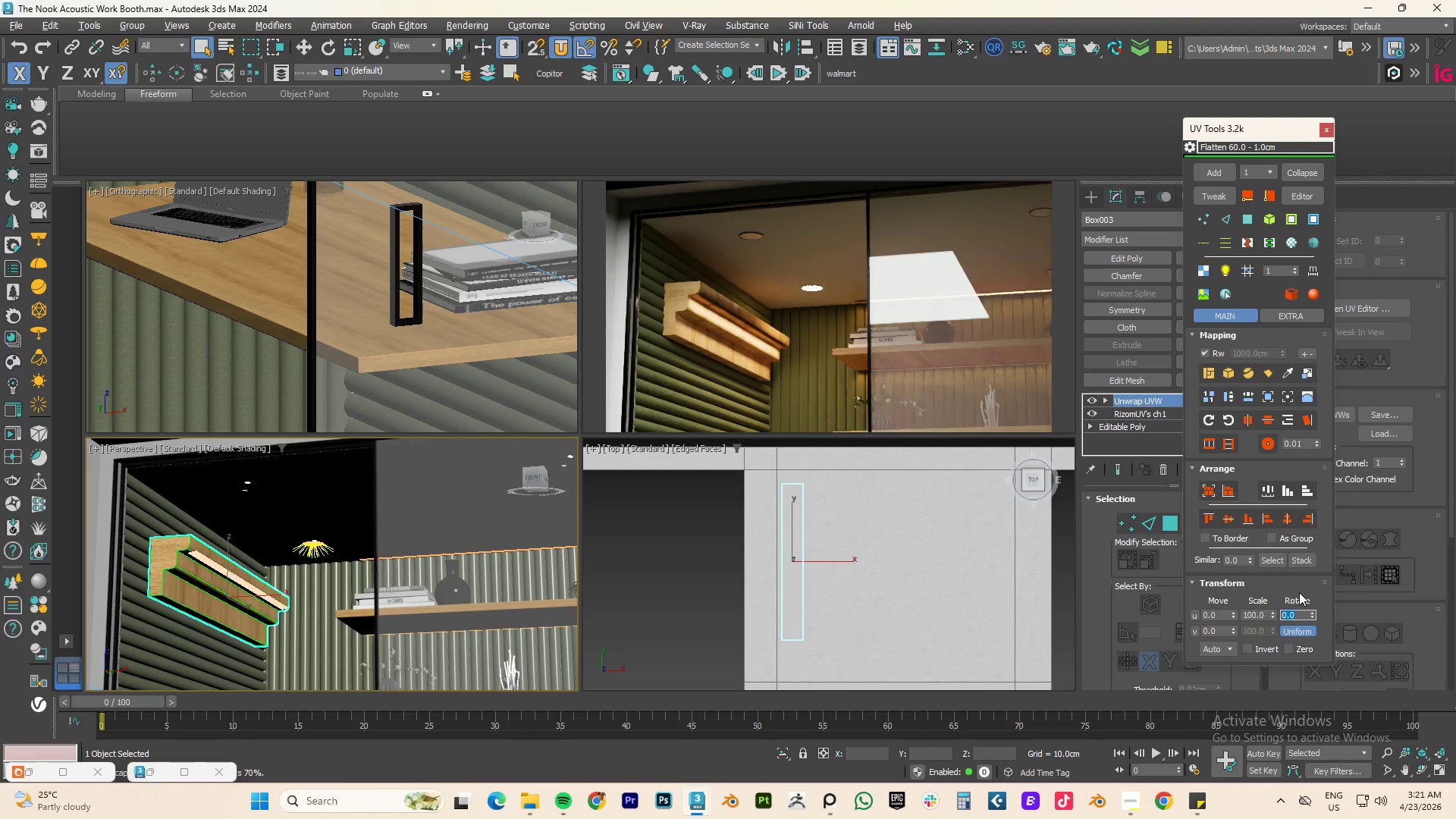 
key(Numpad9)
 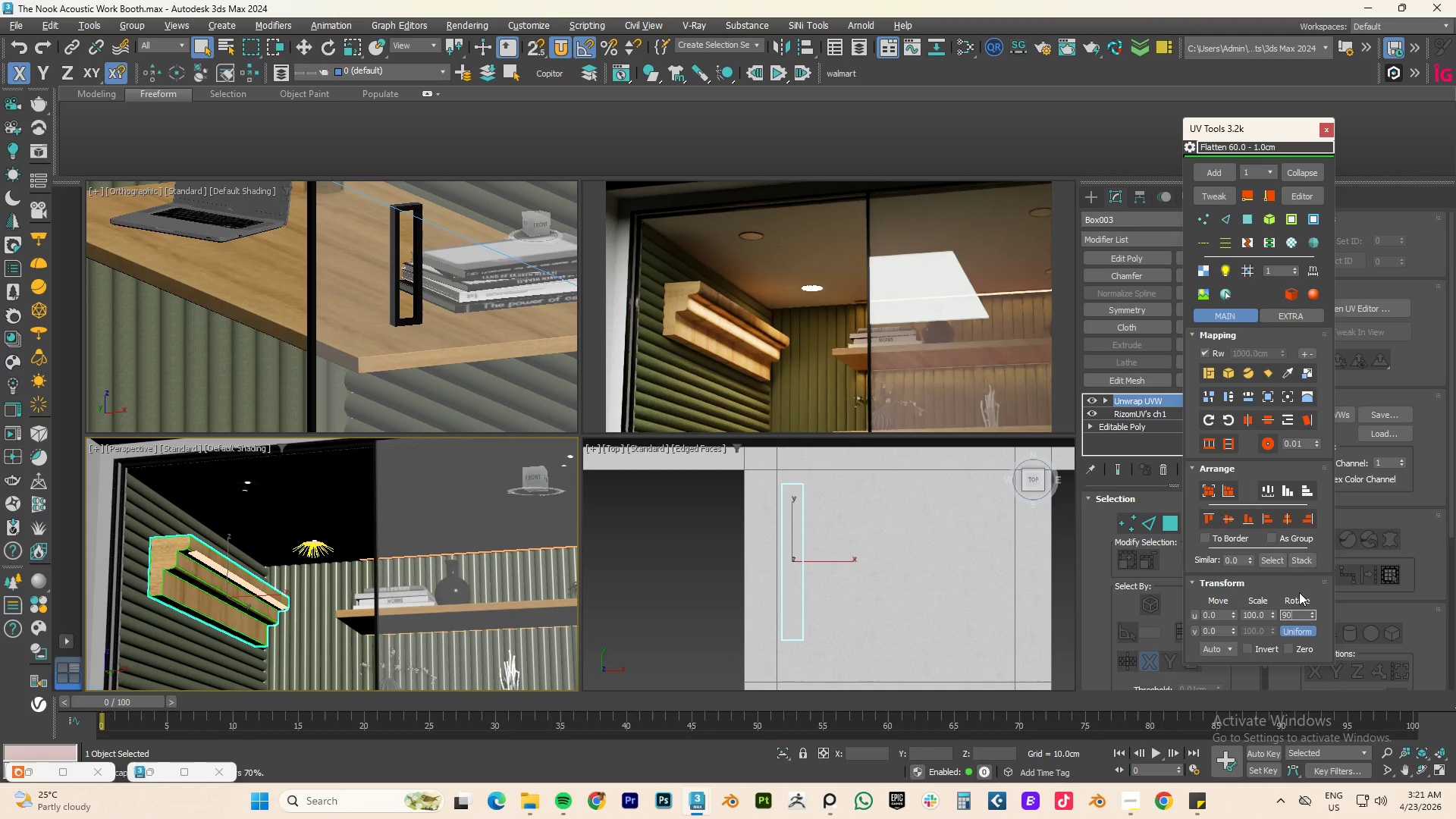 
key(Numpad0)
 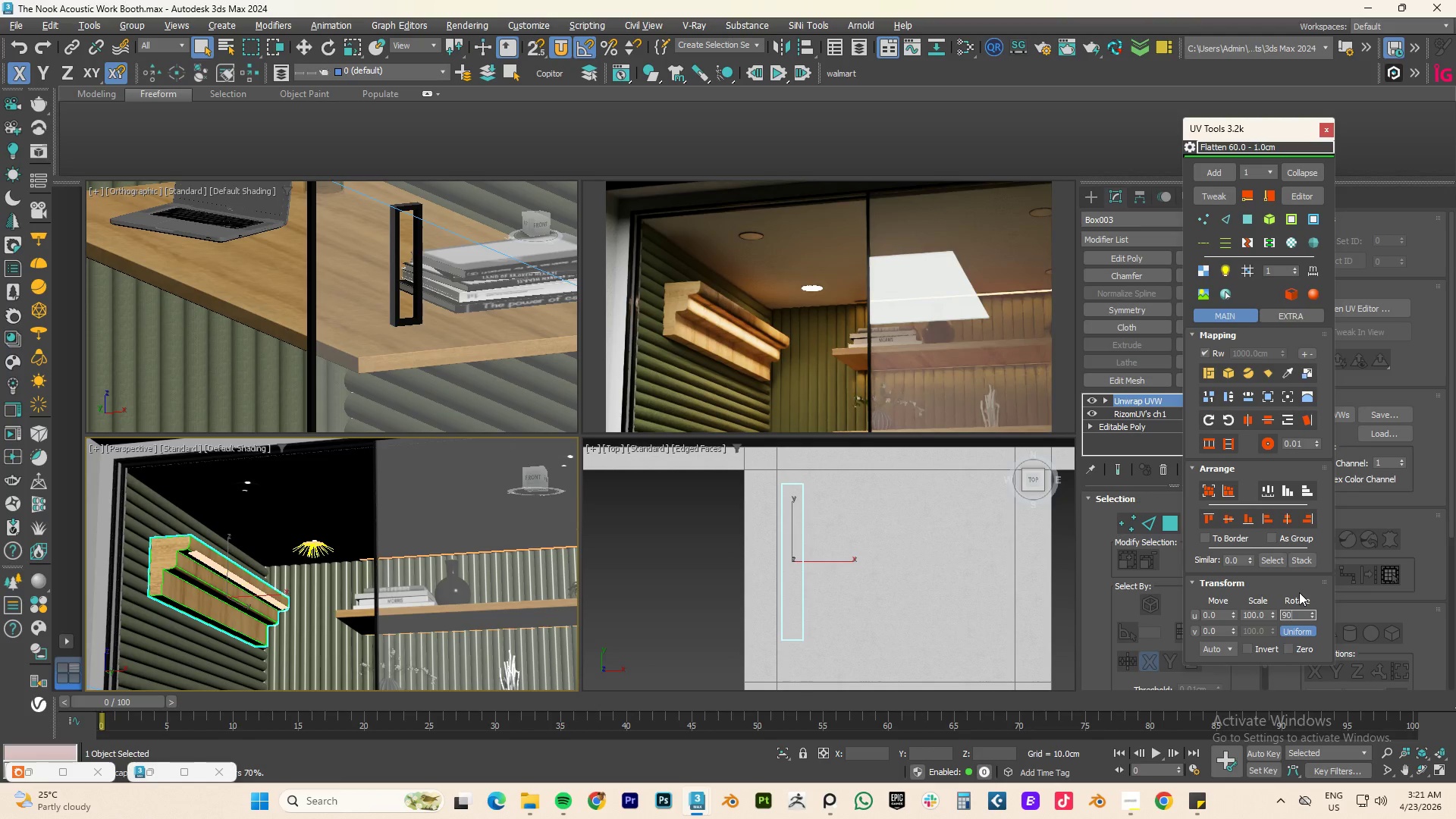 
key(NumpadEnter)
 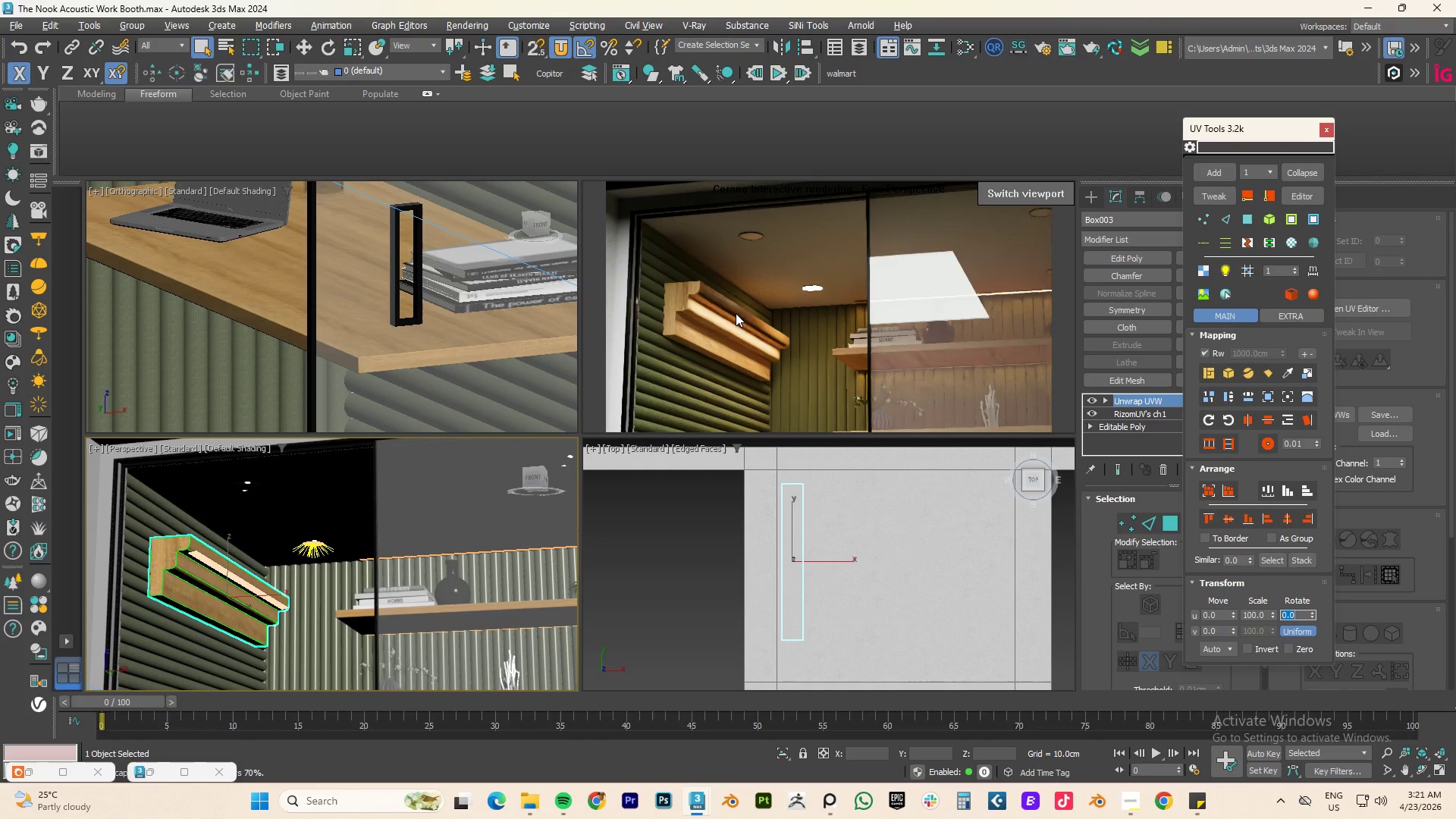 
scroll: coordinate [172, 572], scroll_direction: up, amount: 4.0
 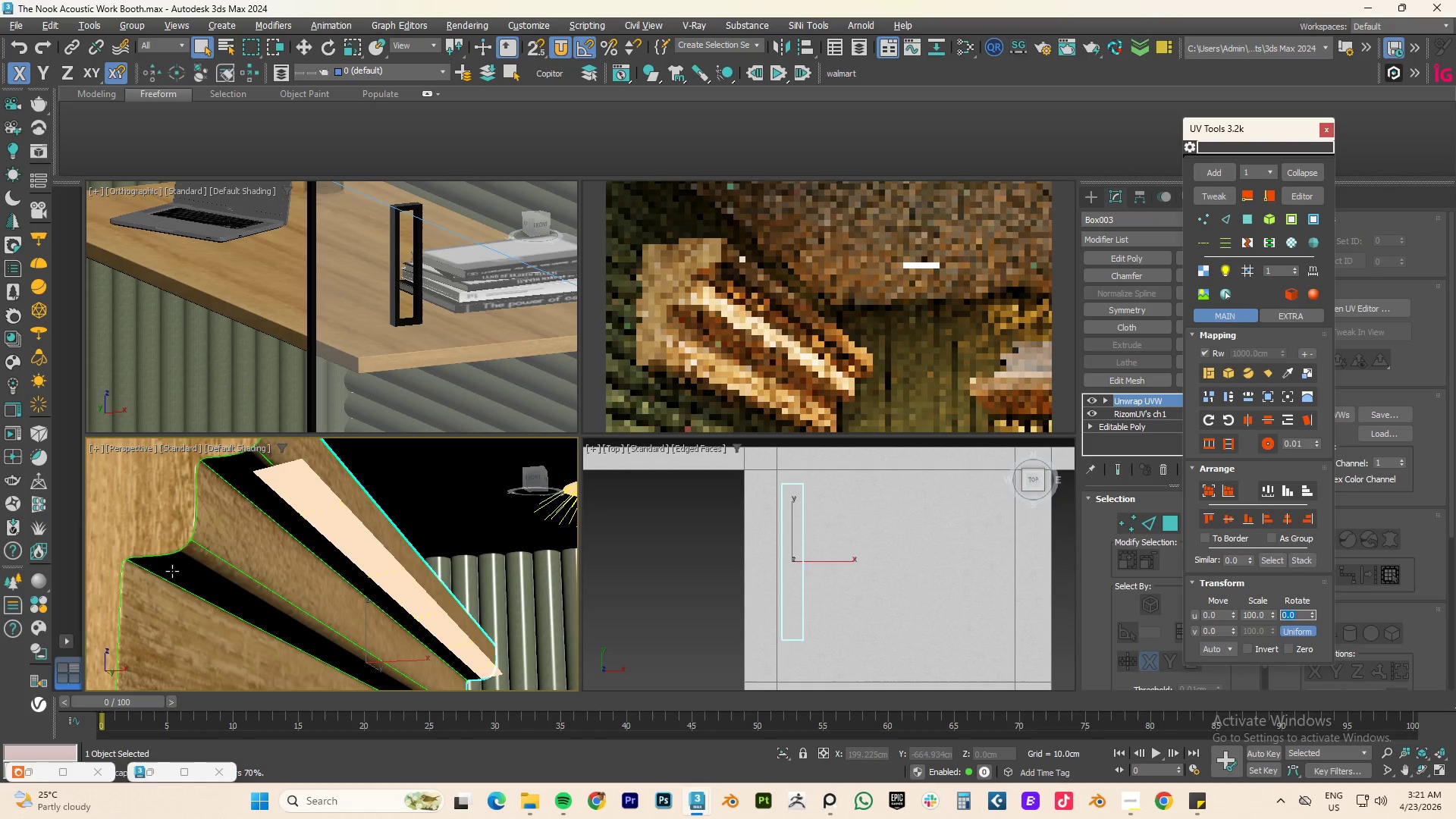 
scroll: coordinate [172, 571], scroll_direction: down, amount: 1.0
 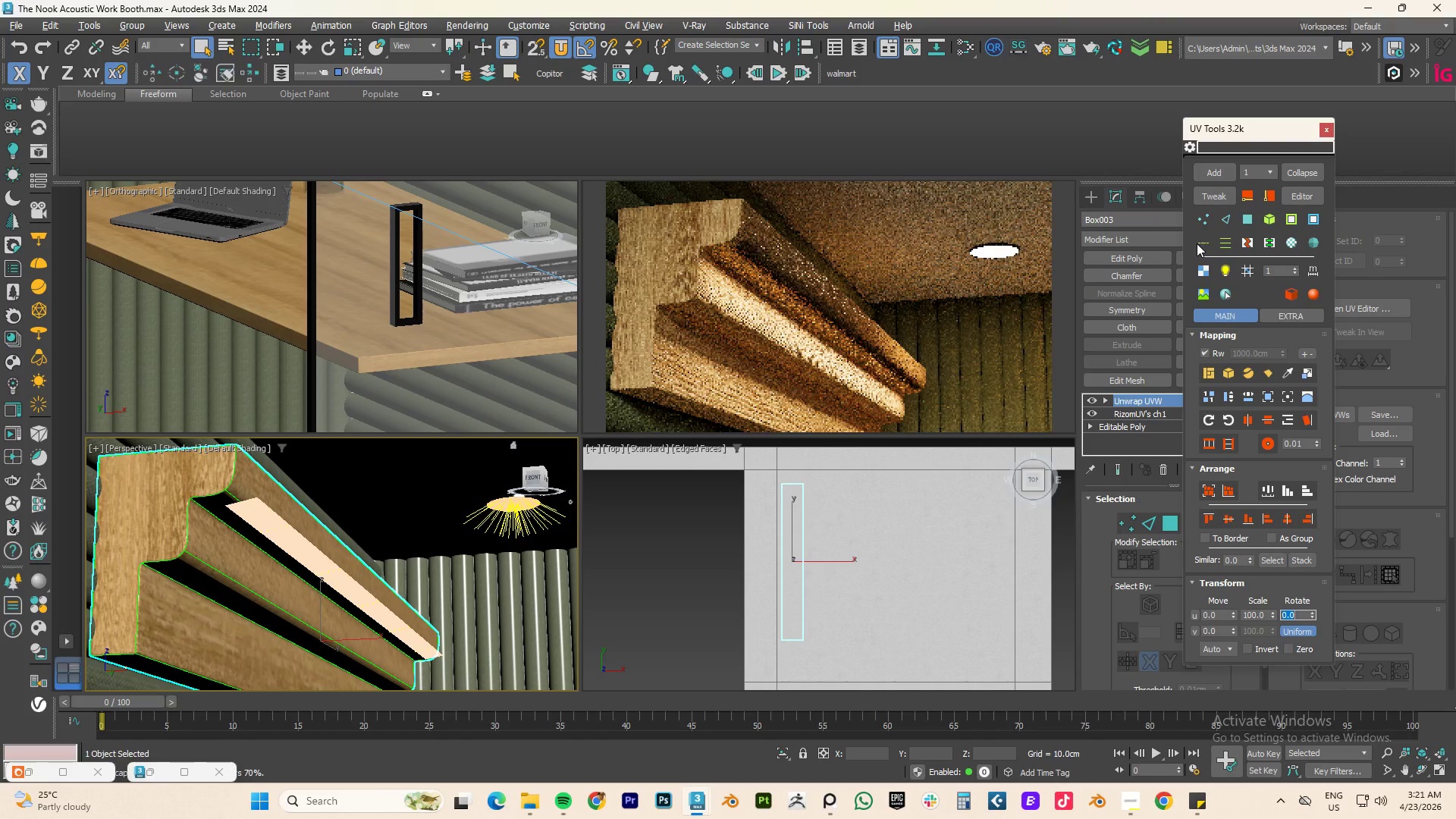 
left_click([1211, 195])
 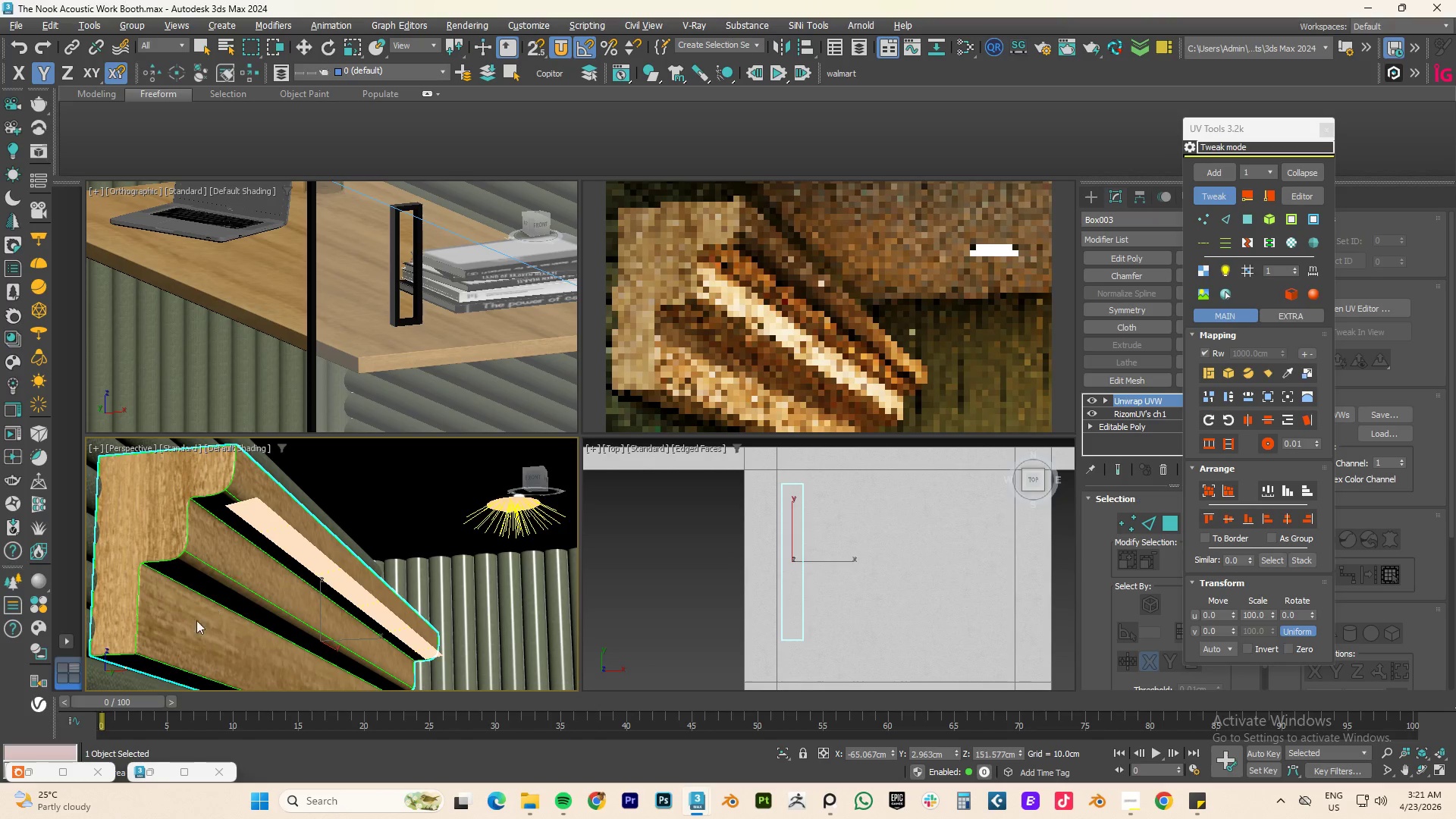 
left_click([191, 634])
 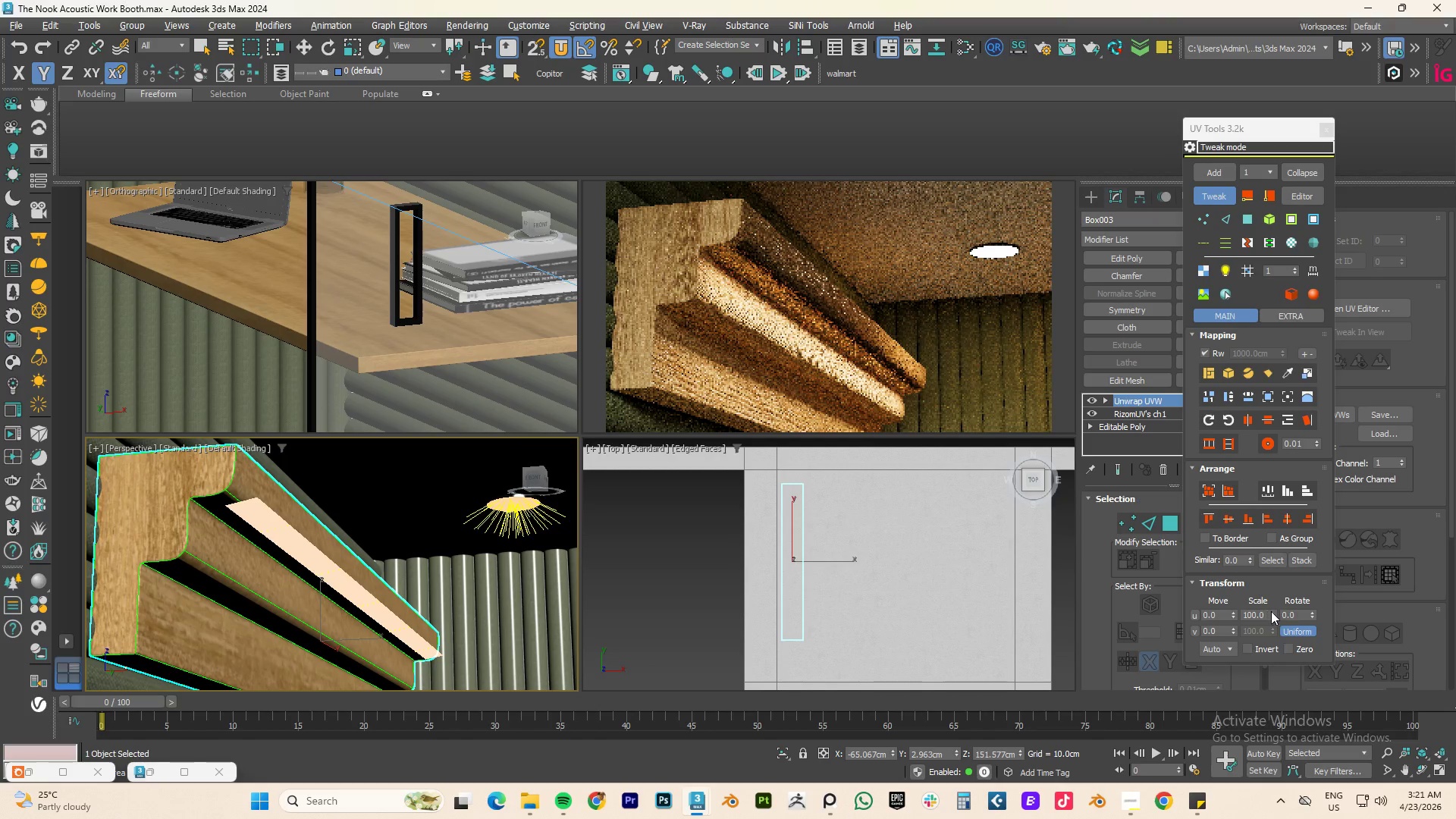 
left_click_drag(start_coordinate=[1276, 613], to_coordinate=[1214, 486])
 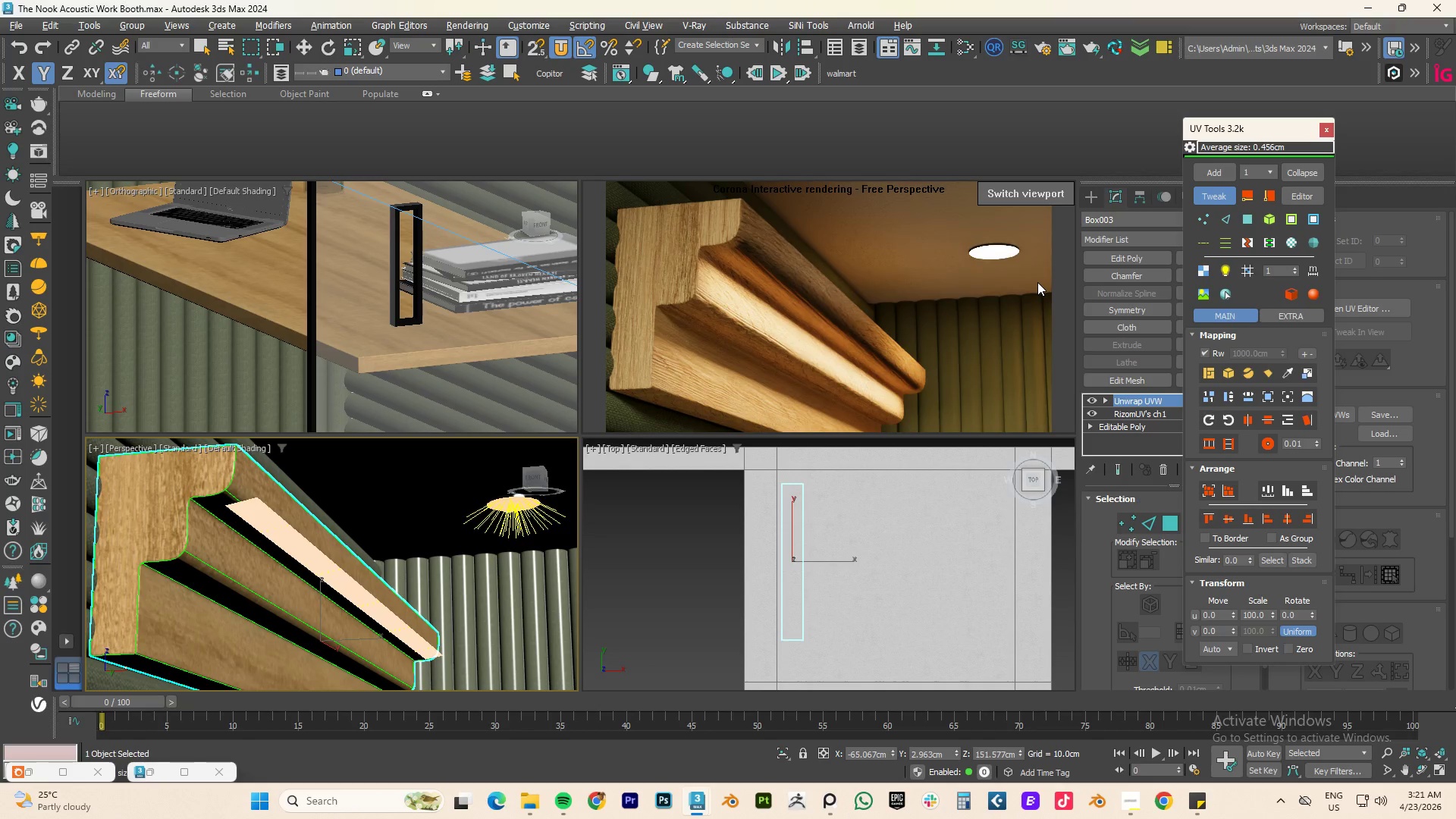 
wait(7.83)
 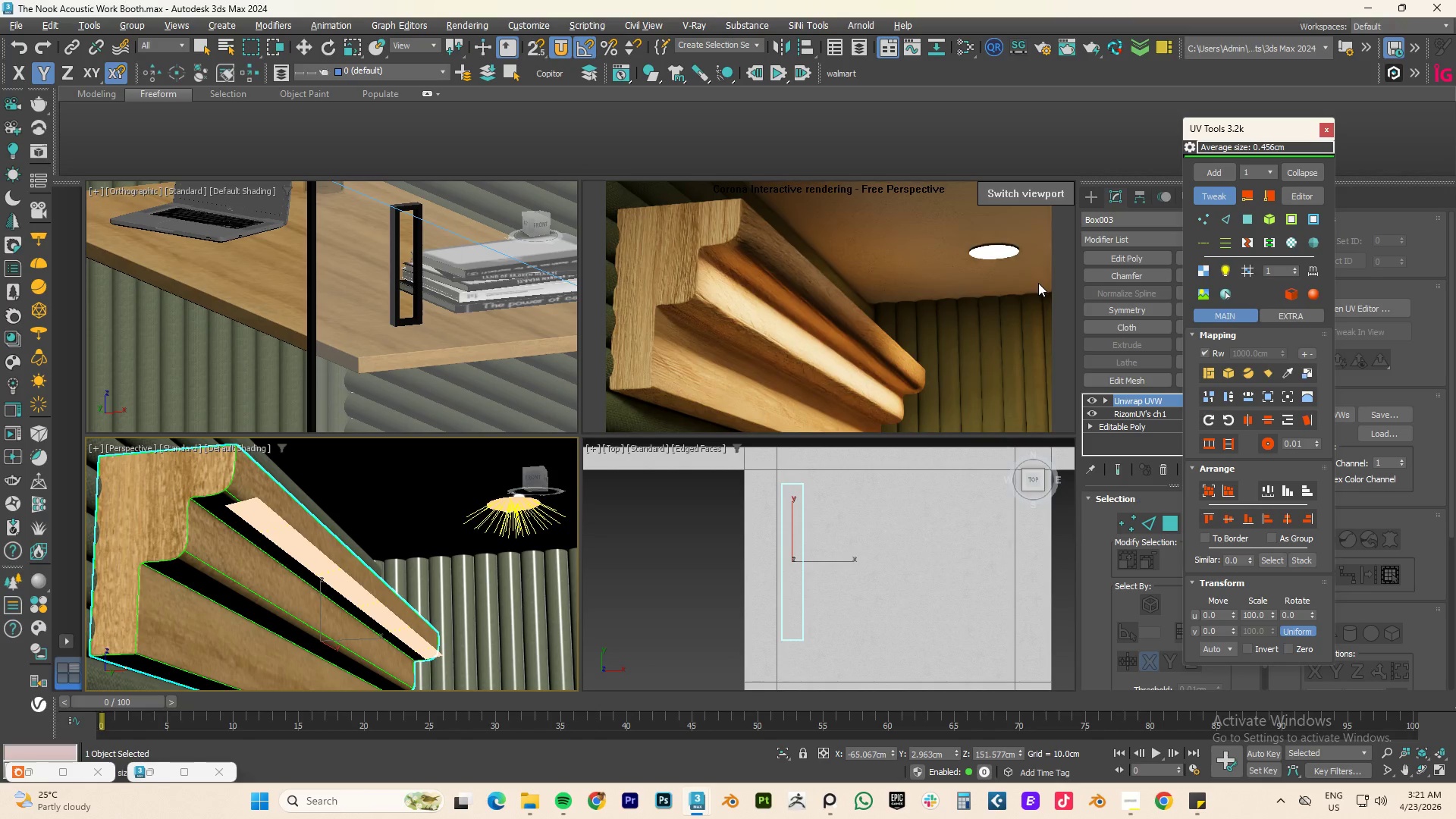 
left_click([146, 534])
 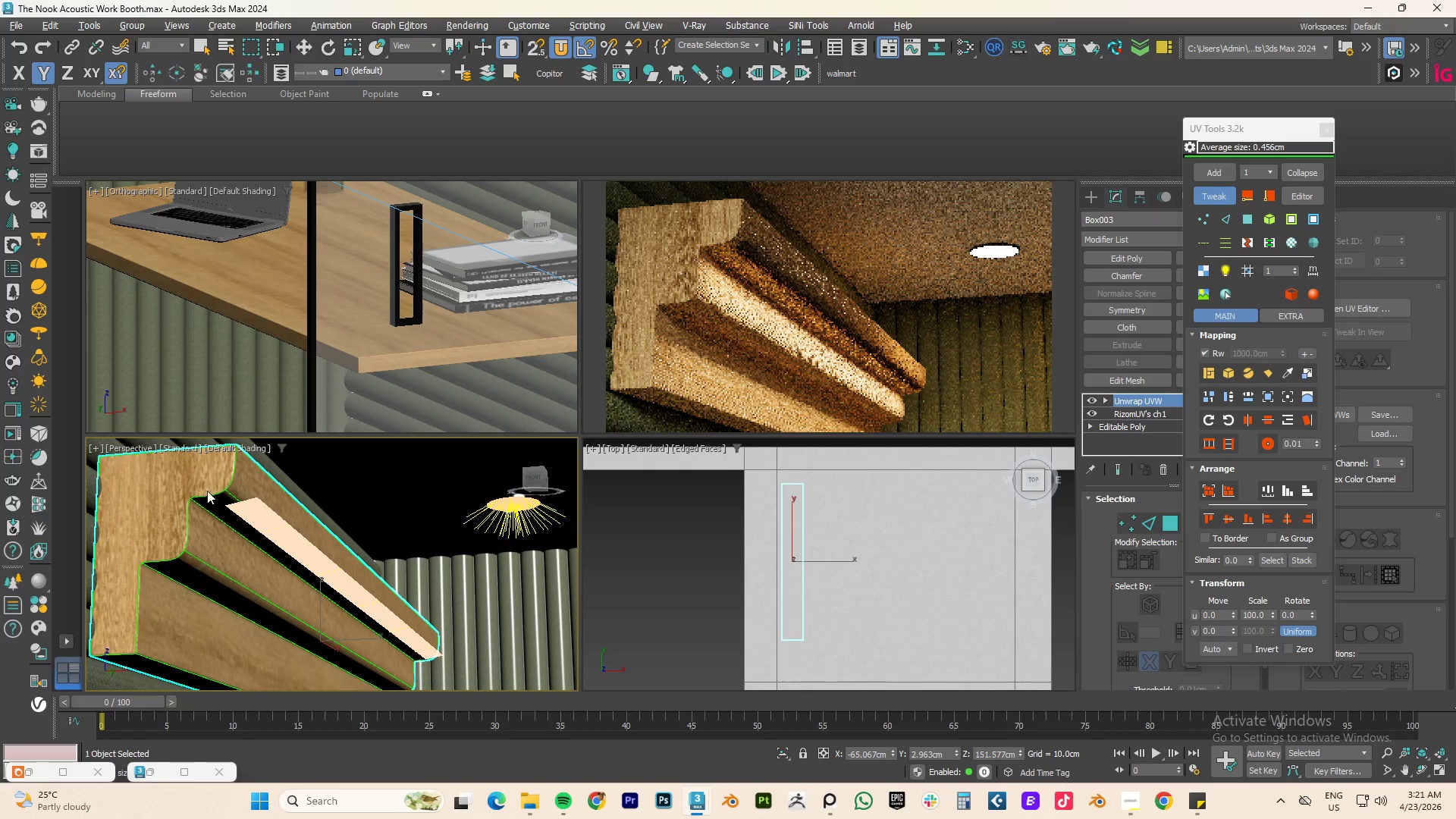 
left_click_drag(start_coordinate=[135, 526], to_coordinate=[140, 503])
 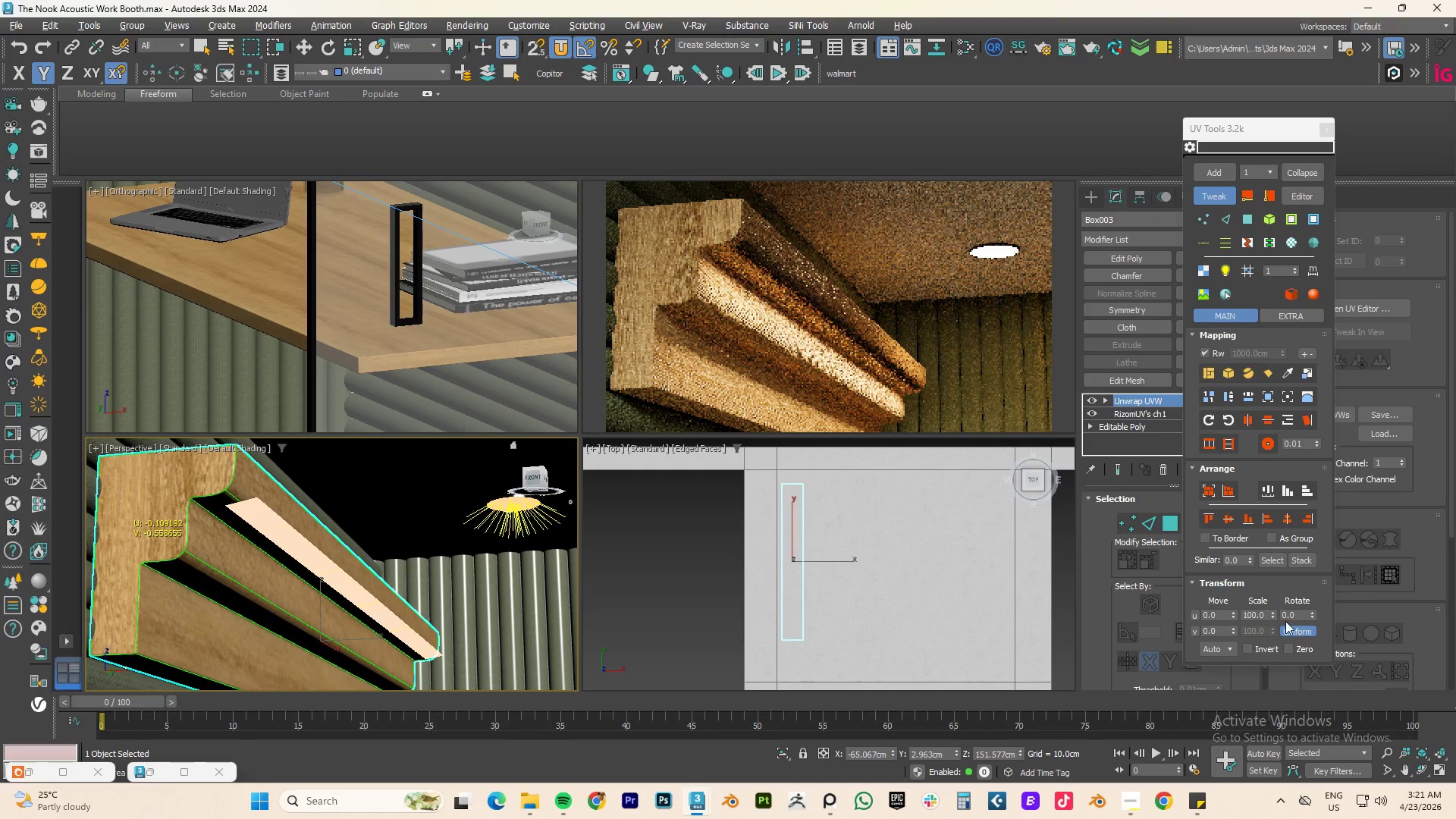 
left_click_drag(start_coordinate=[1272, 616], to_coordinate=[960, 87])
 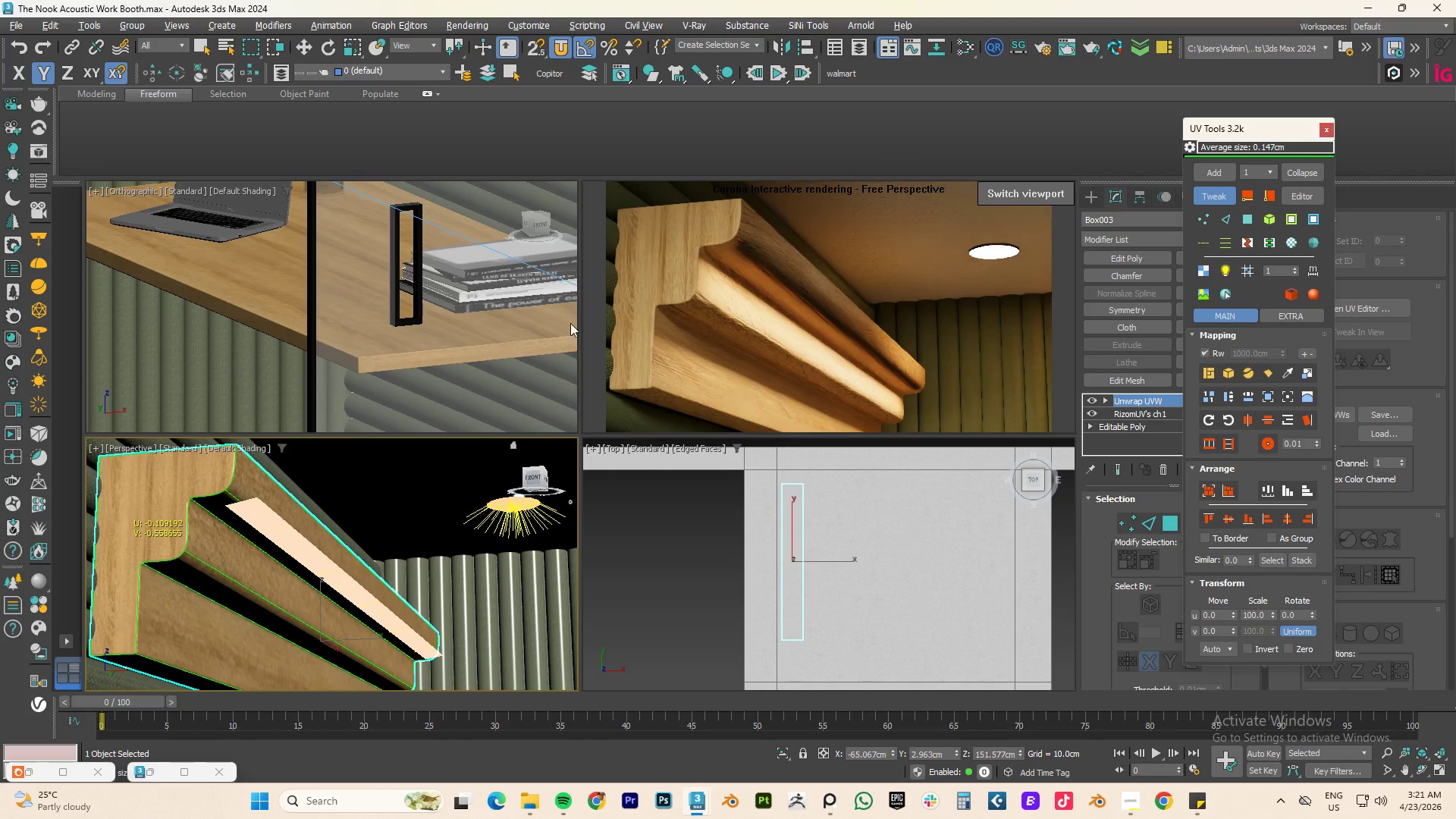 
left_click_drag(start_coordinate=[157, 514], to_coordinate=[202, 464])
 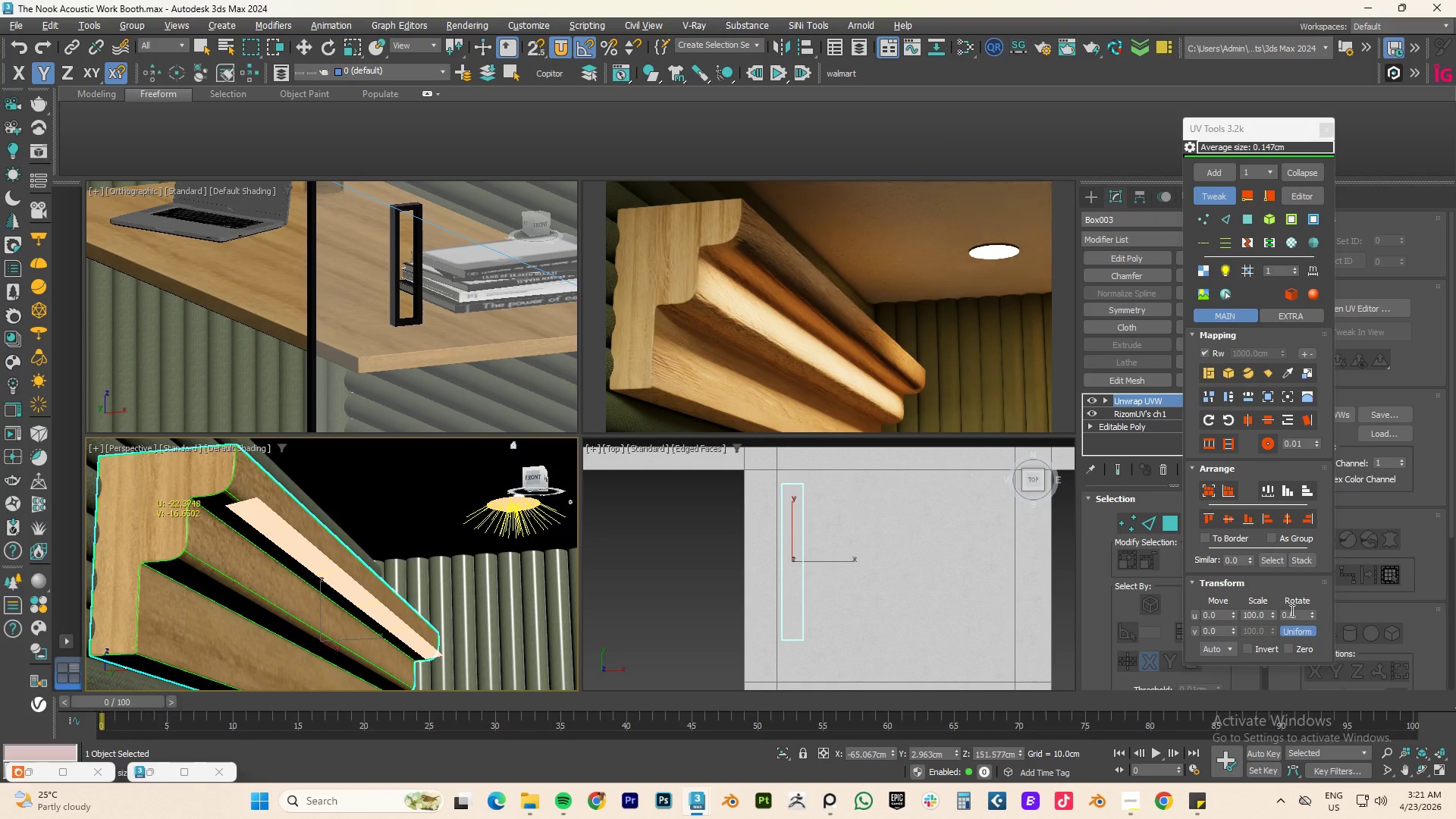 
double_click([1291, 610])
 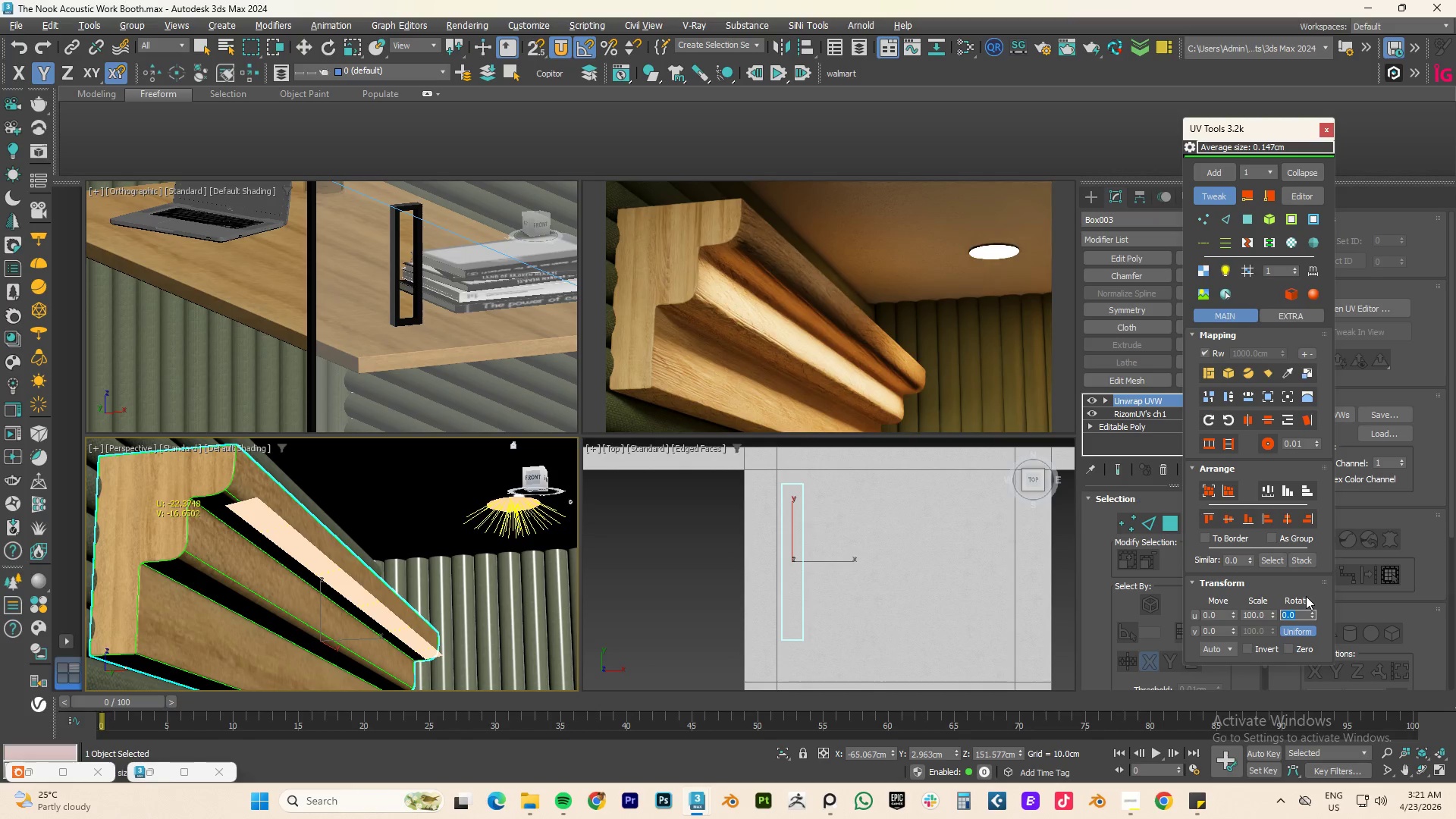 
key(Numpad9)
 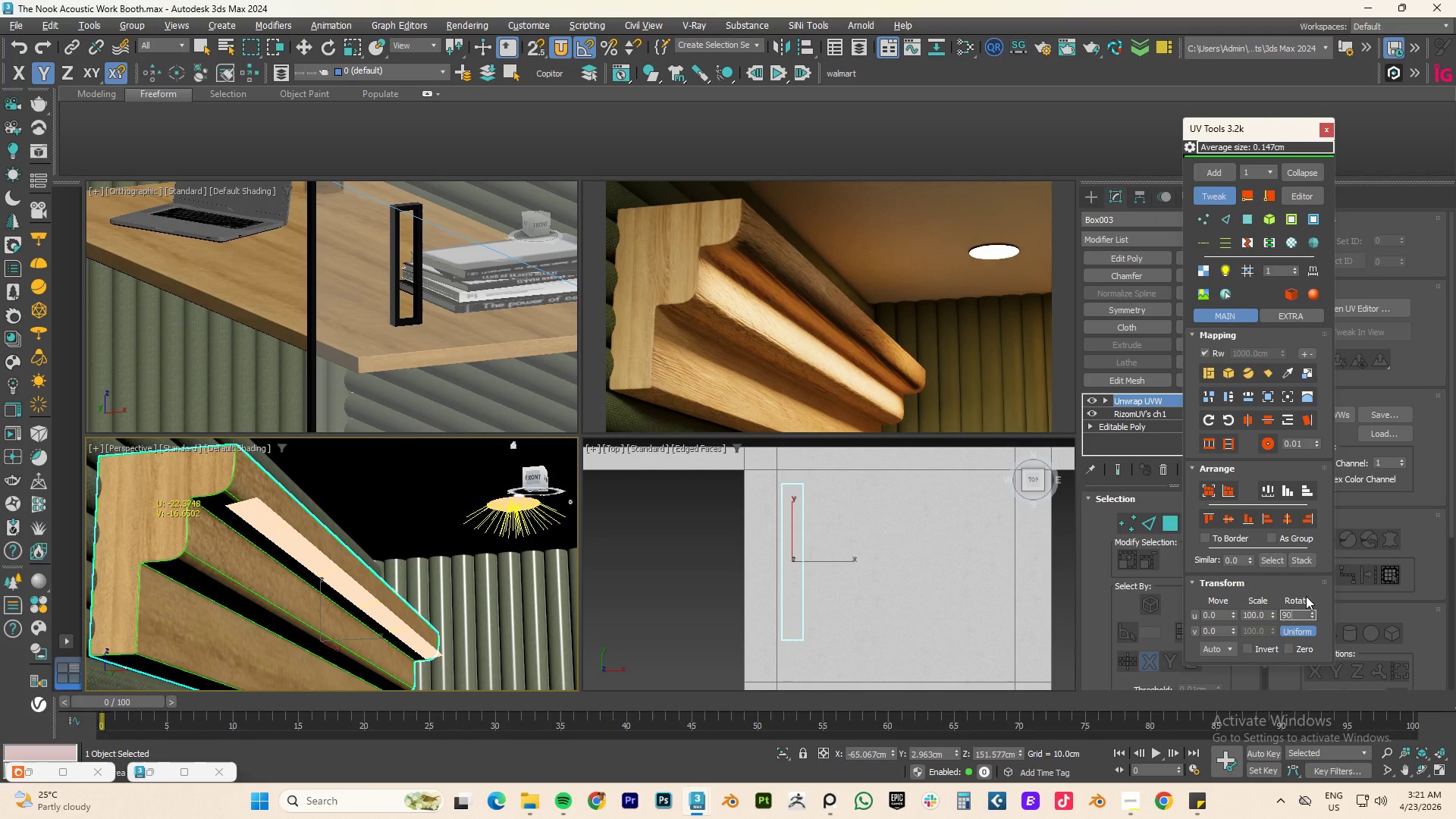 
key(Numpad0)
 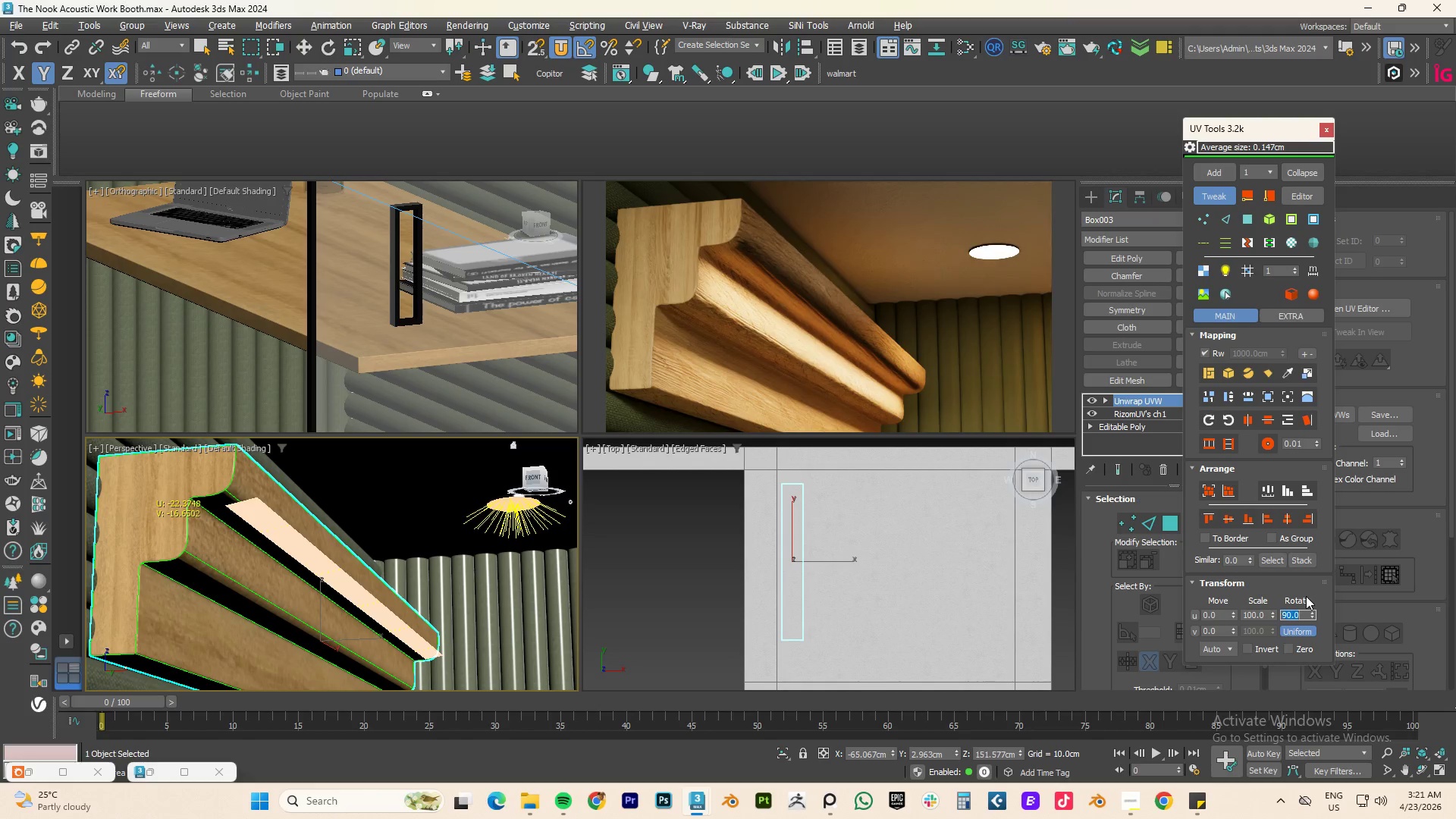 
key(NumpadEnter)
 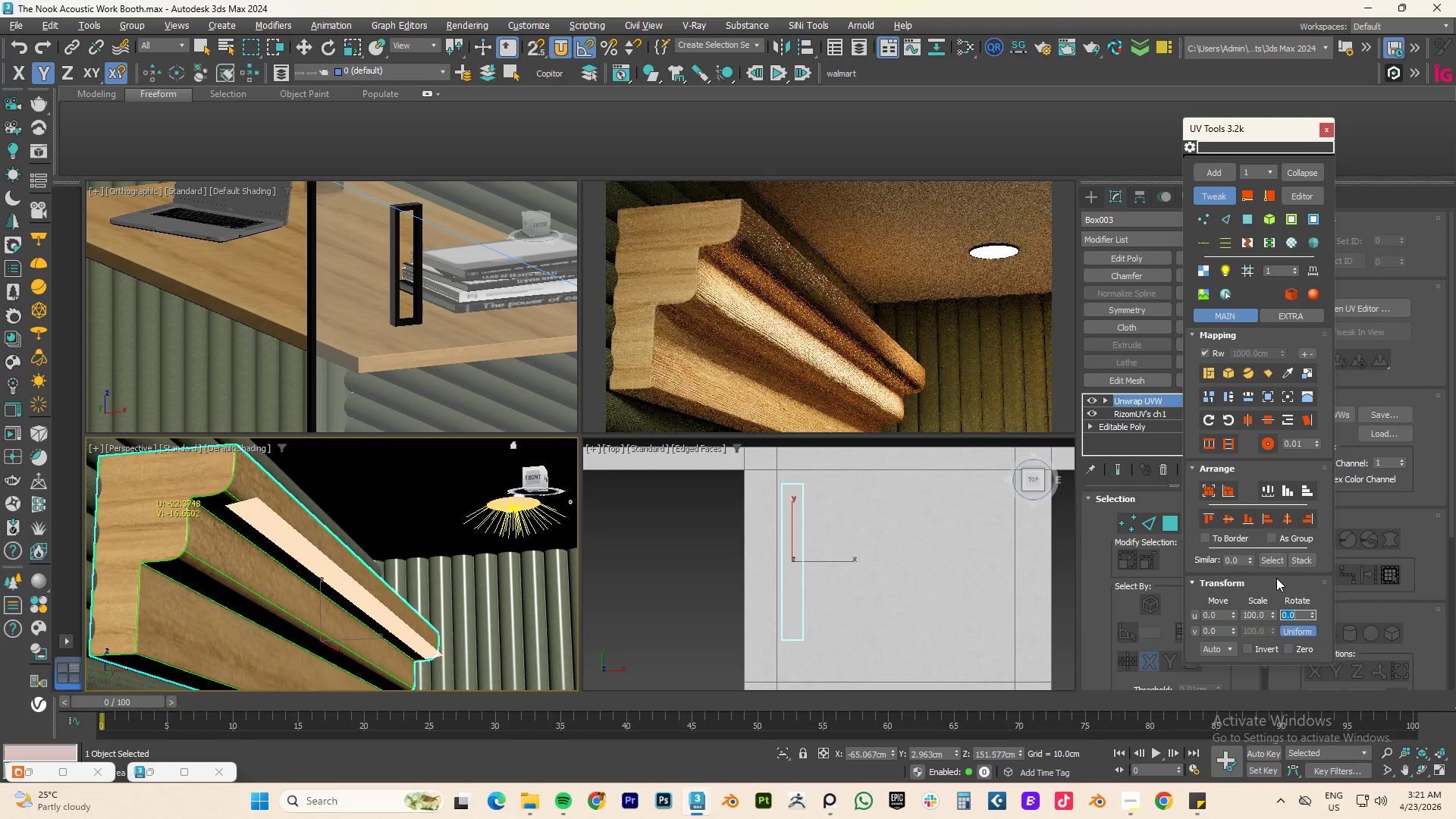 
key(Control+Z)
 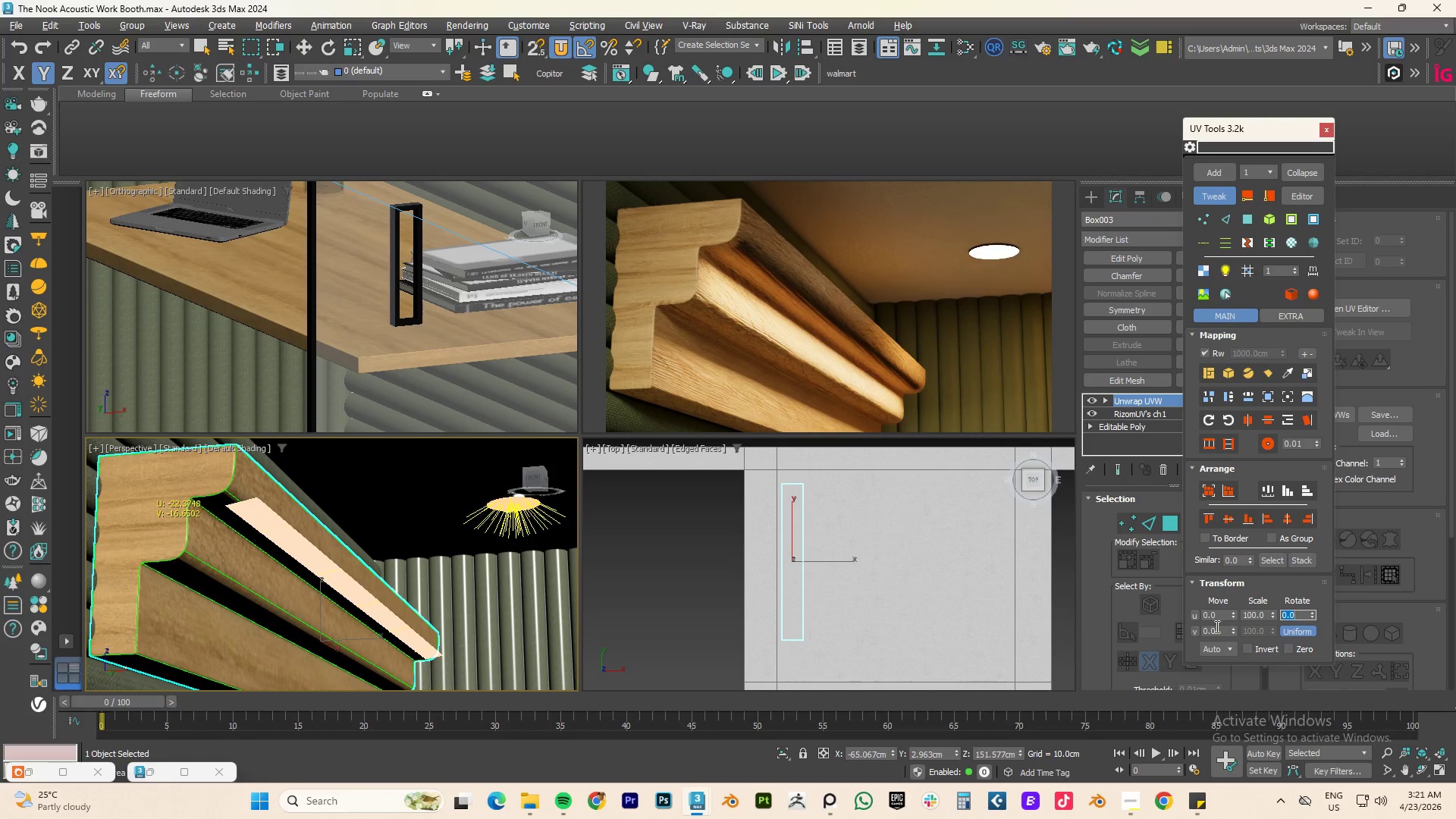 
key(Numpad9)
 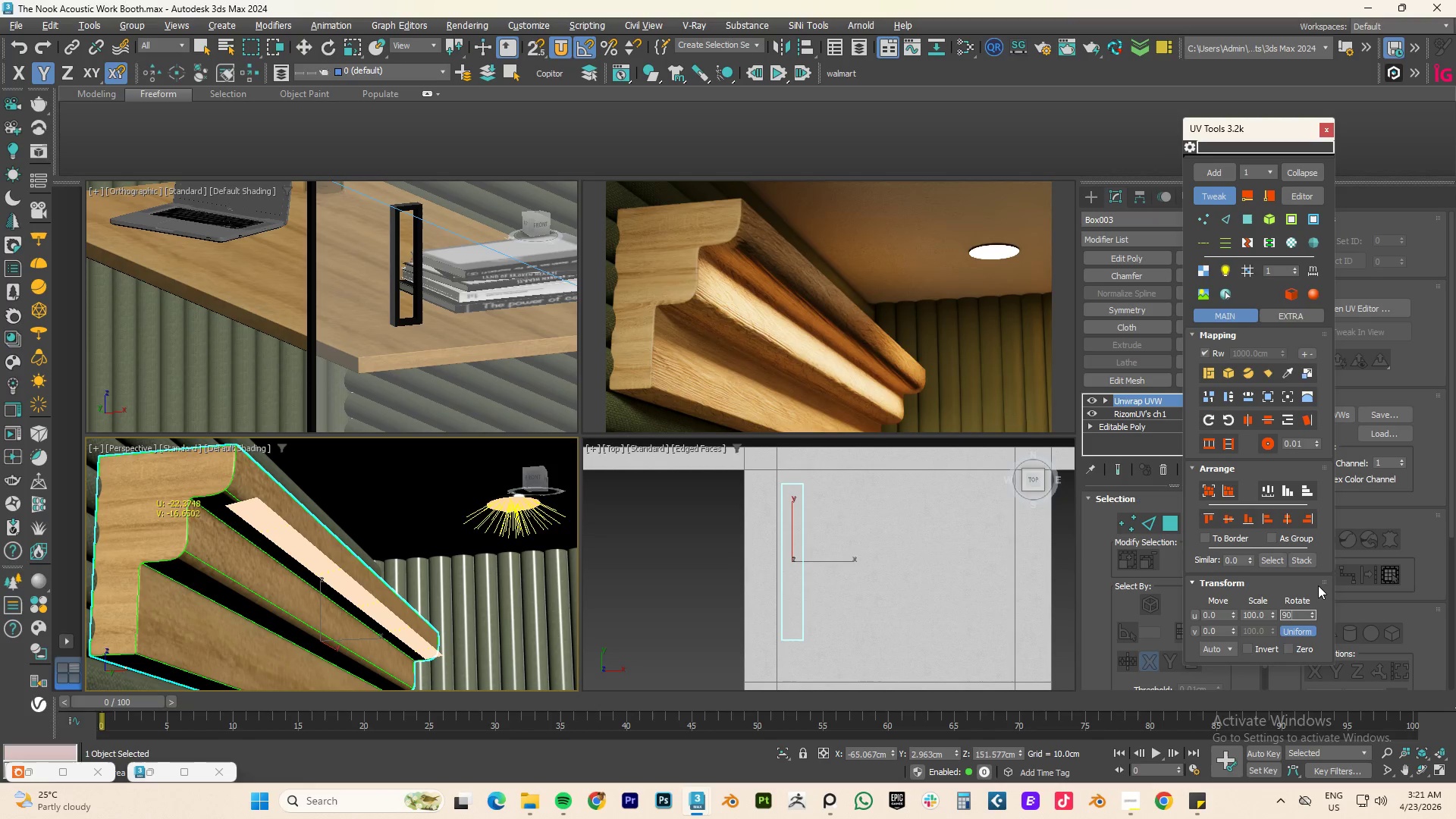 
key(Numpad0)
 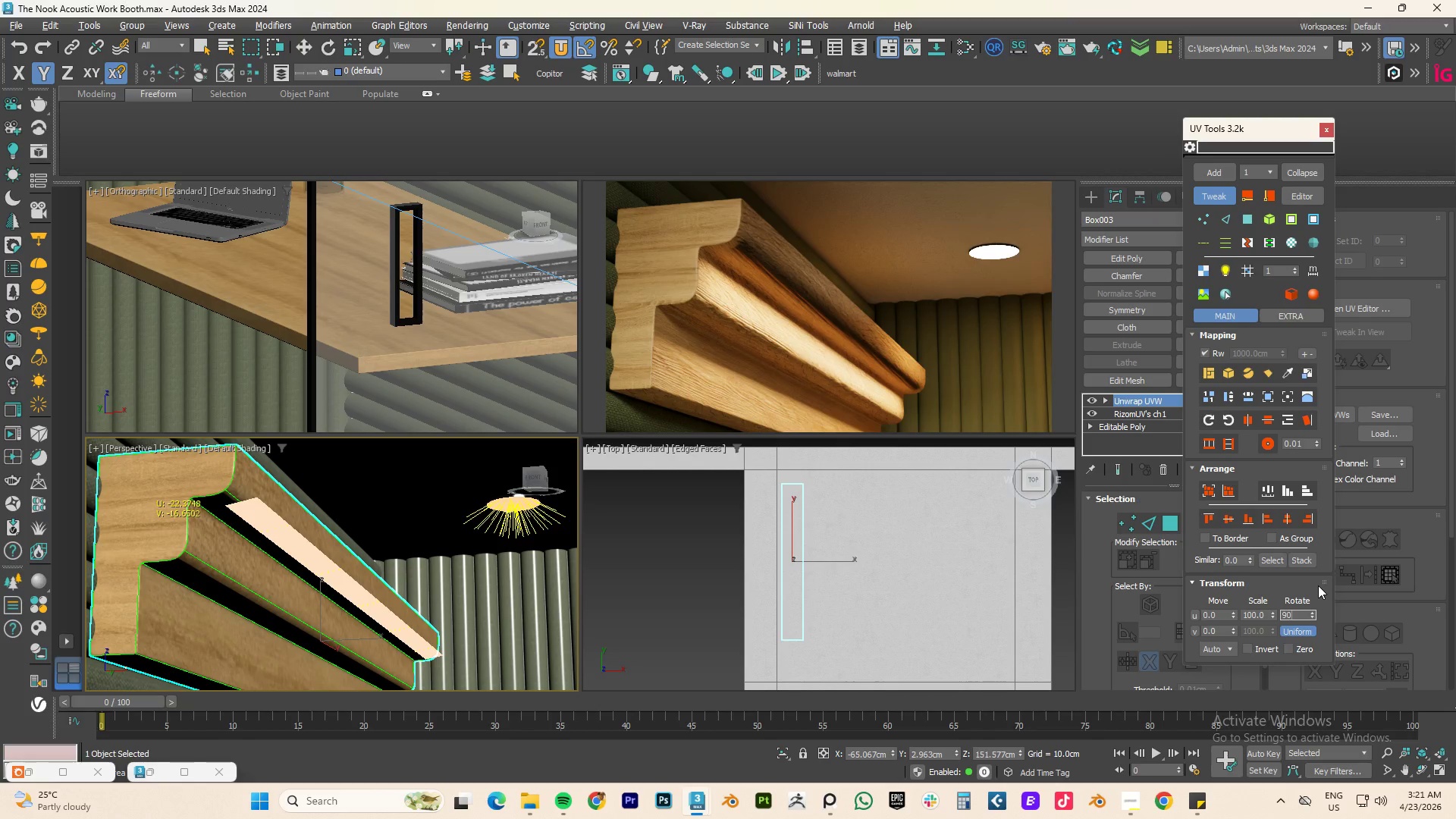 
key(NumpadEnter)
 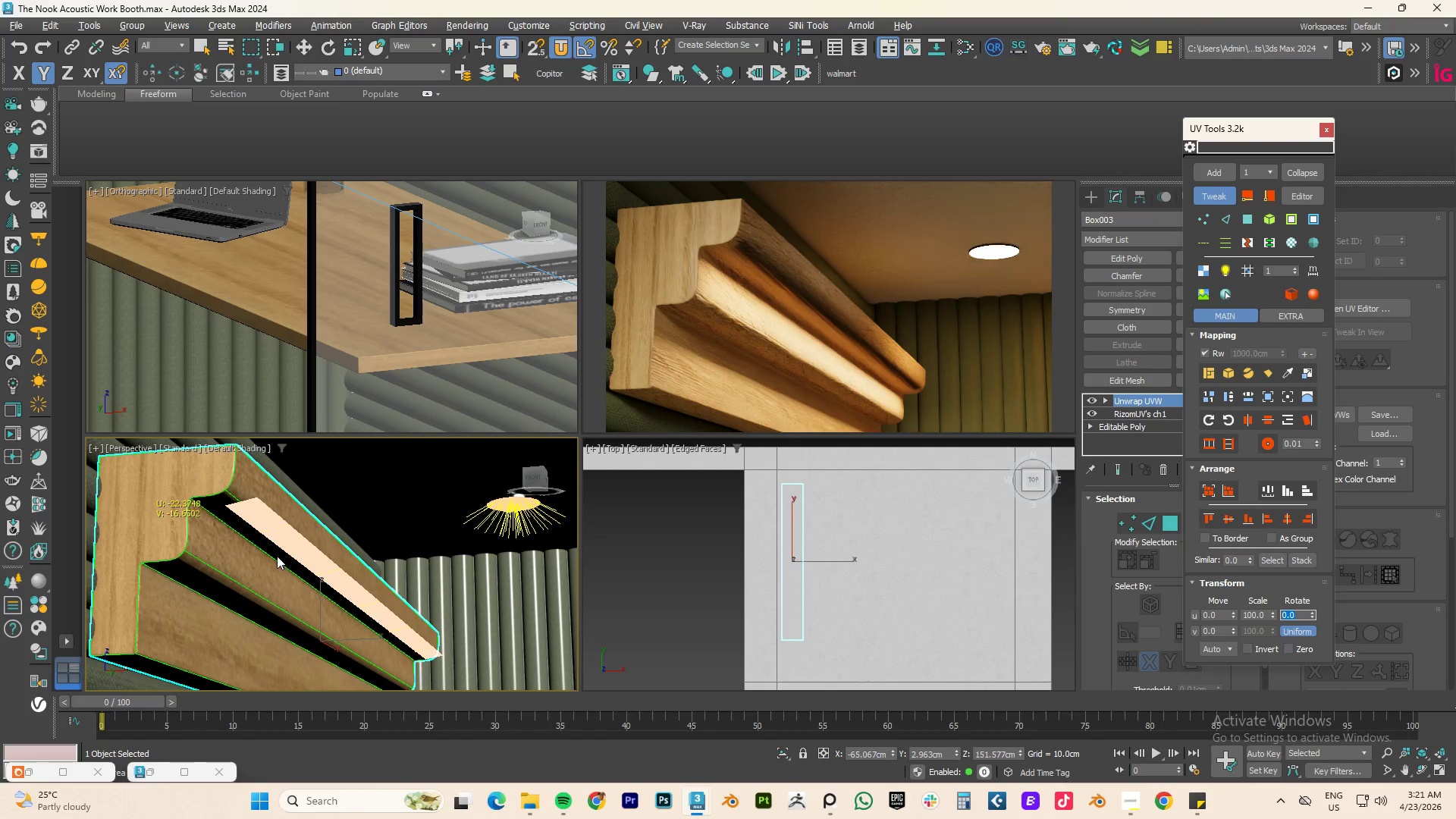 
left_click([248, 564])
 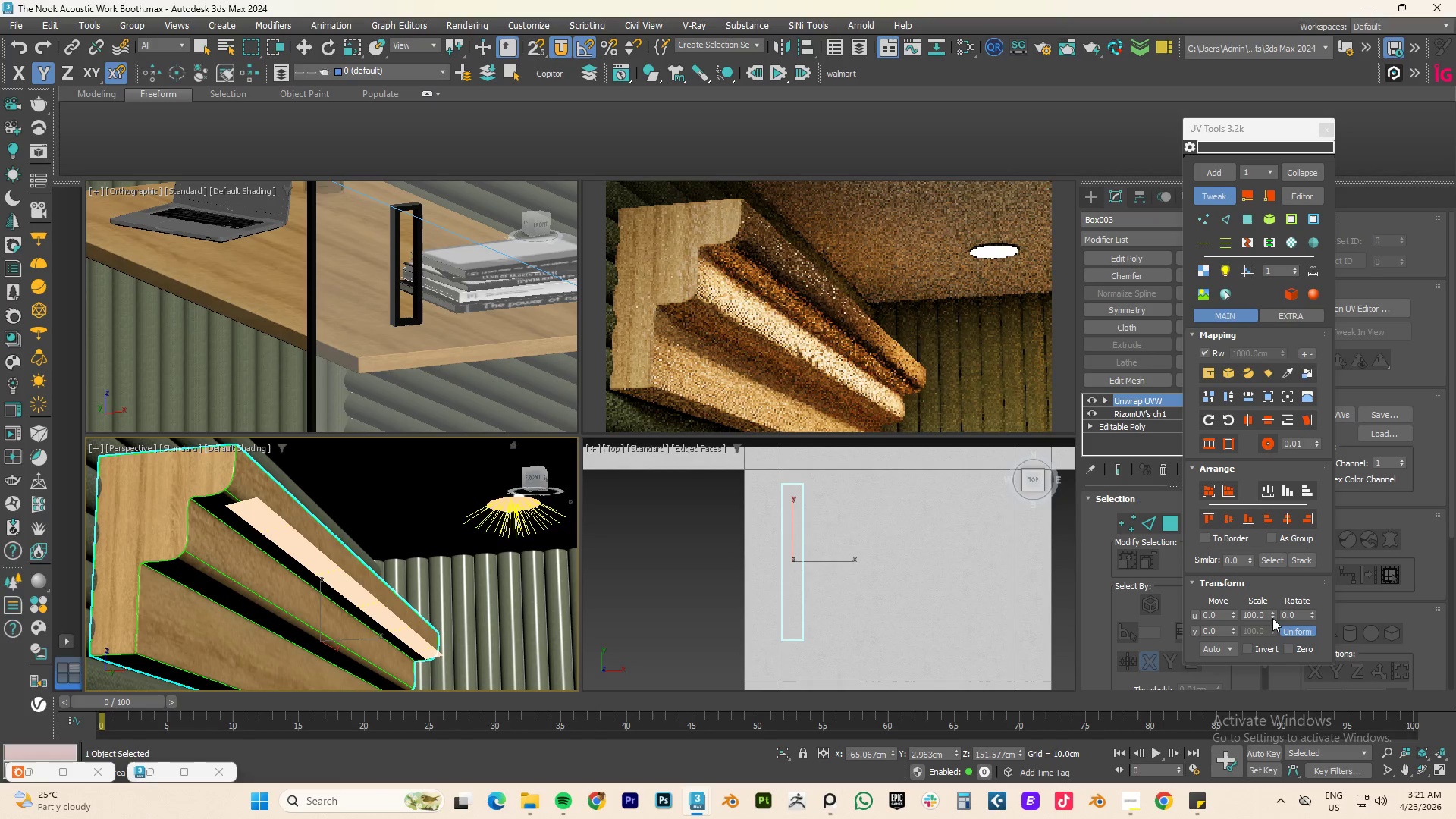 
left_click_drag(start_coordinate=[1272, 614], to_coordinate=[1292, 660])
 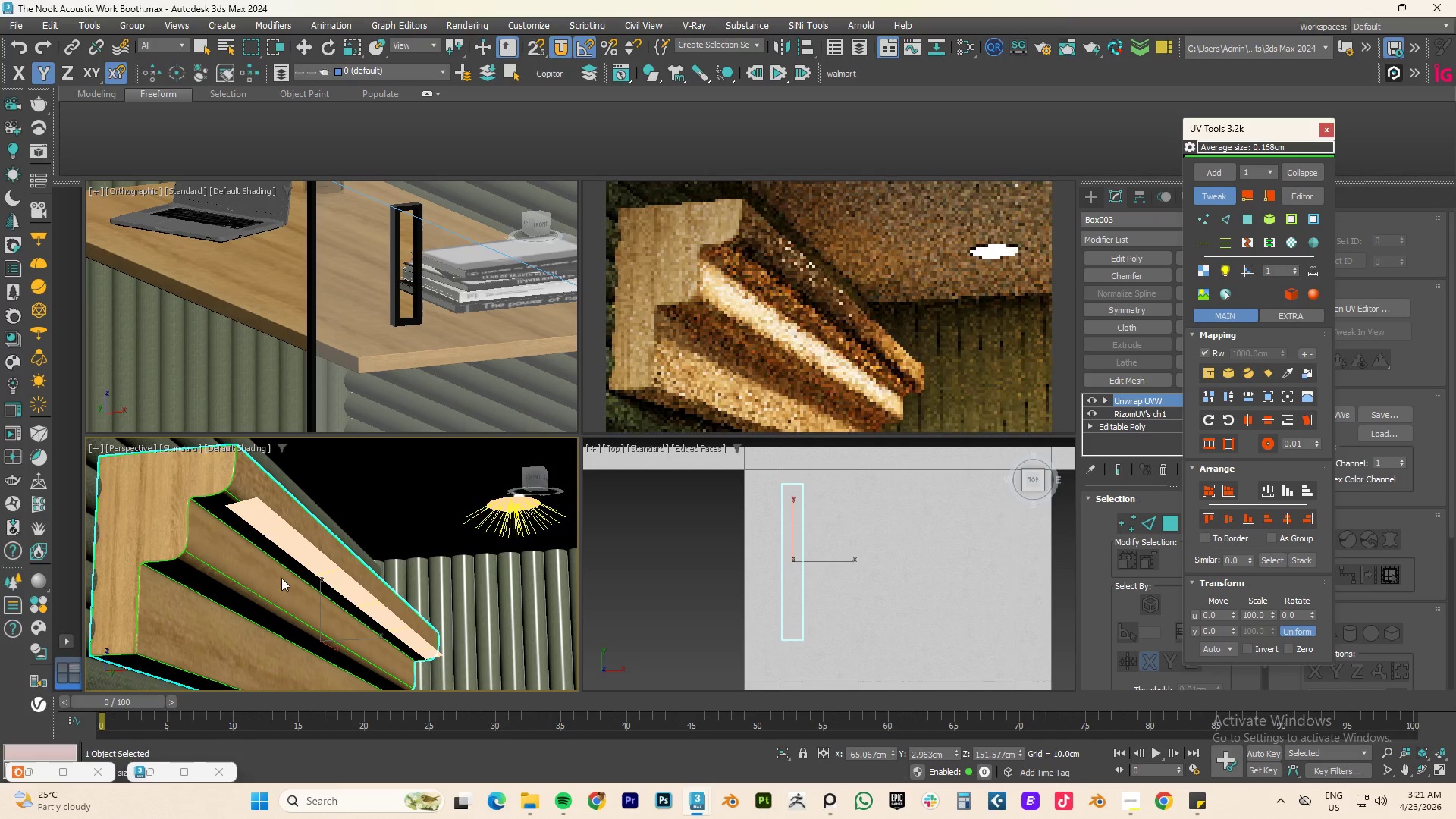 
left_click_drag(start_coordinate=[278, 588], to_coordinate=[284, 580])
 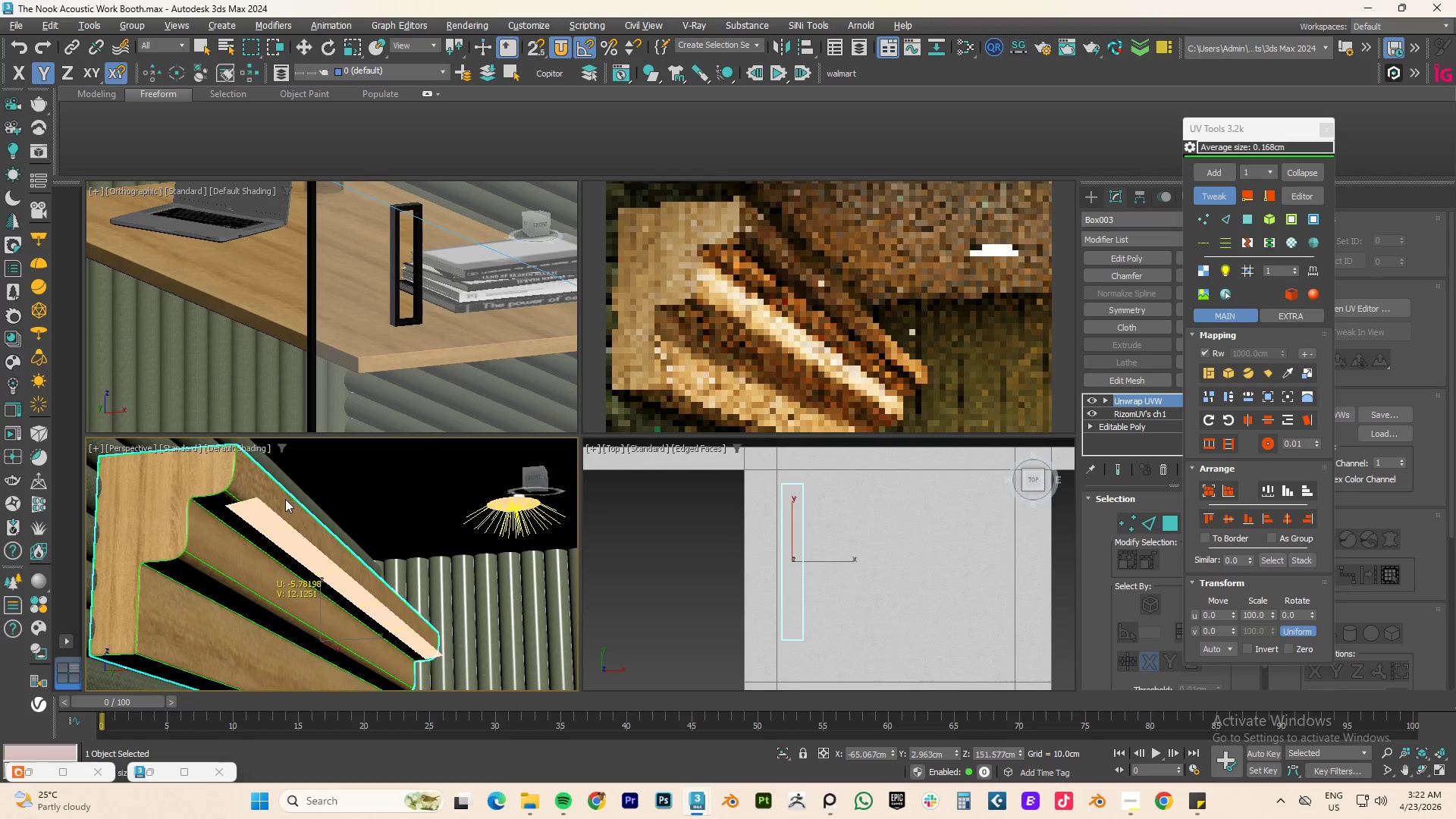 
left_click([285, 499])
 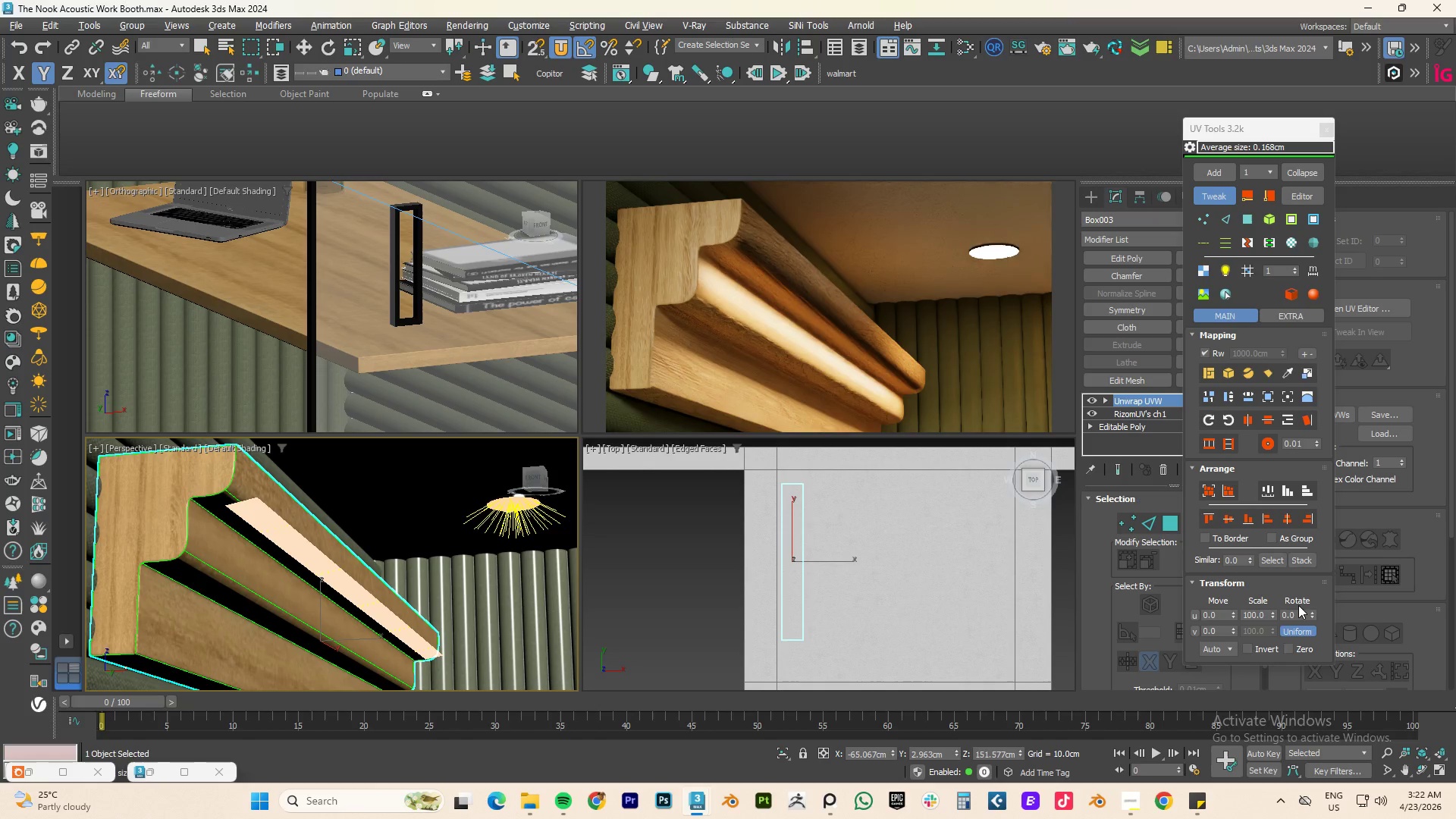 
left_click_drag(start_coordinate=[1272, 616], to_coordinate=[783, 653])
 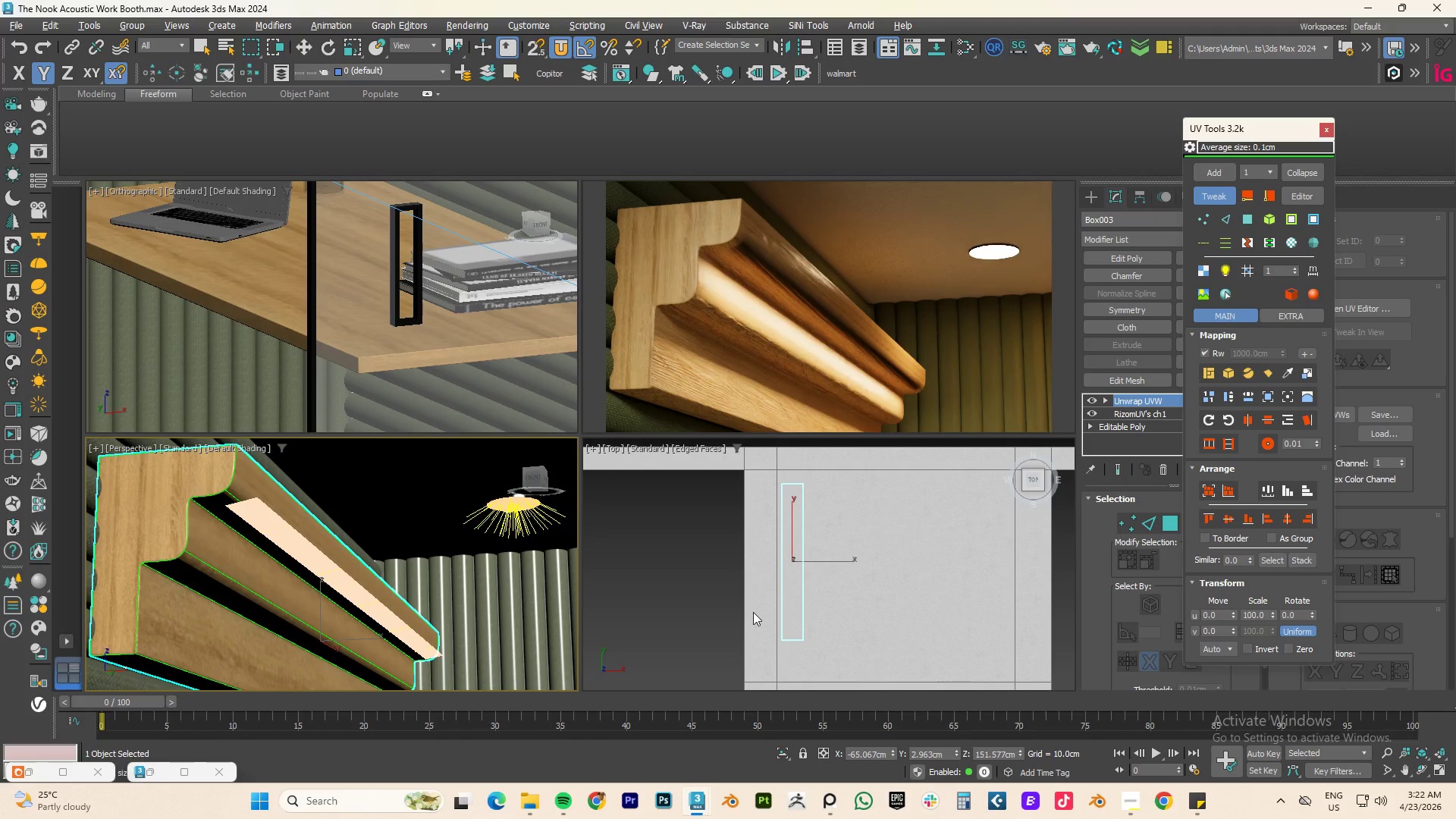 
wait(9.83)
 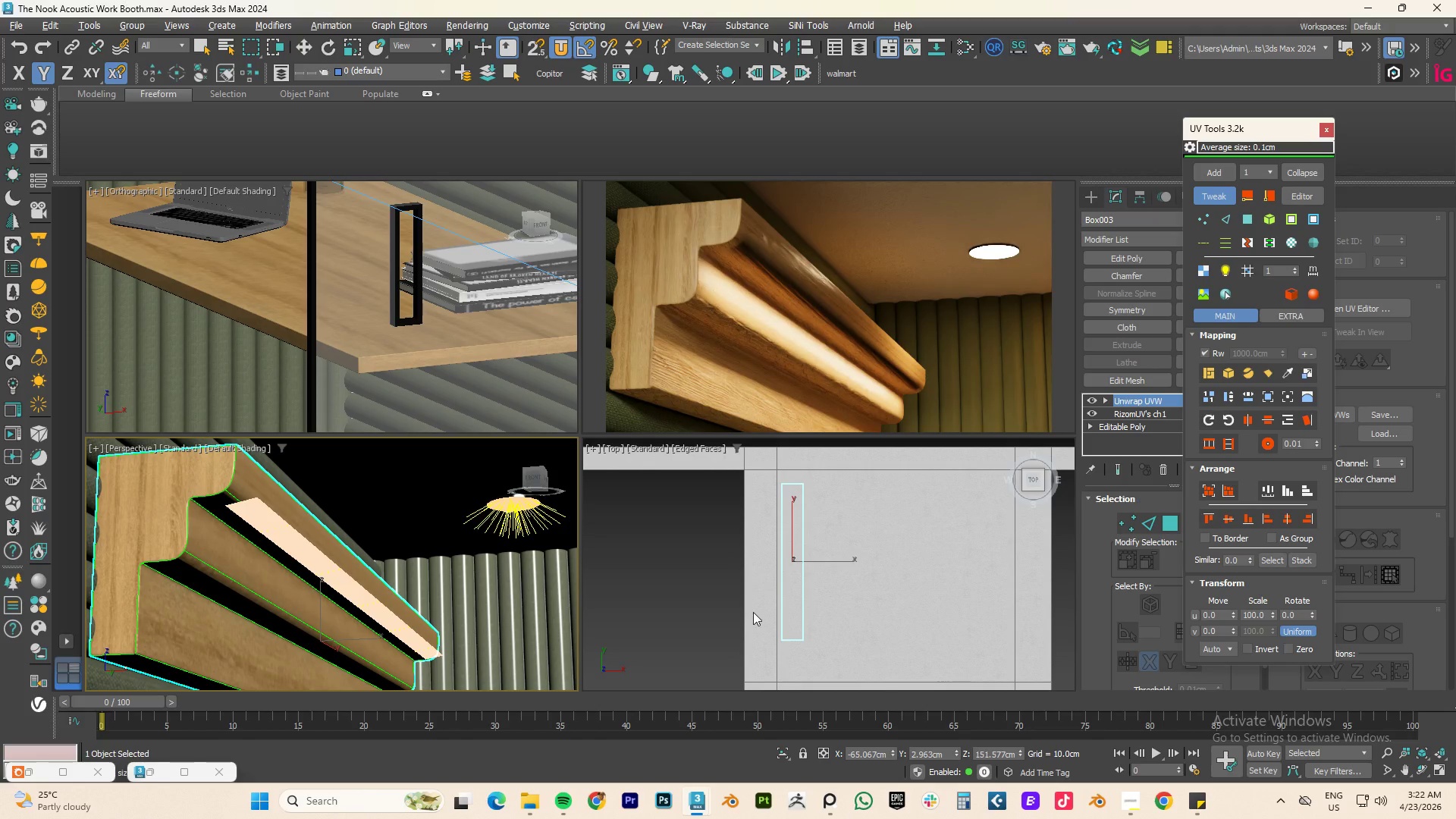 
scroll: coordinate [300, 587], scroll_direction: down, amount: 5.0
 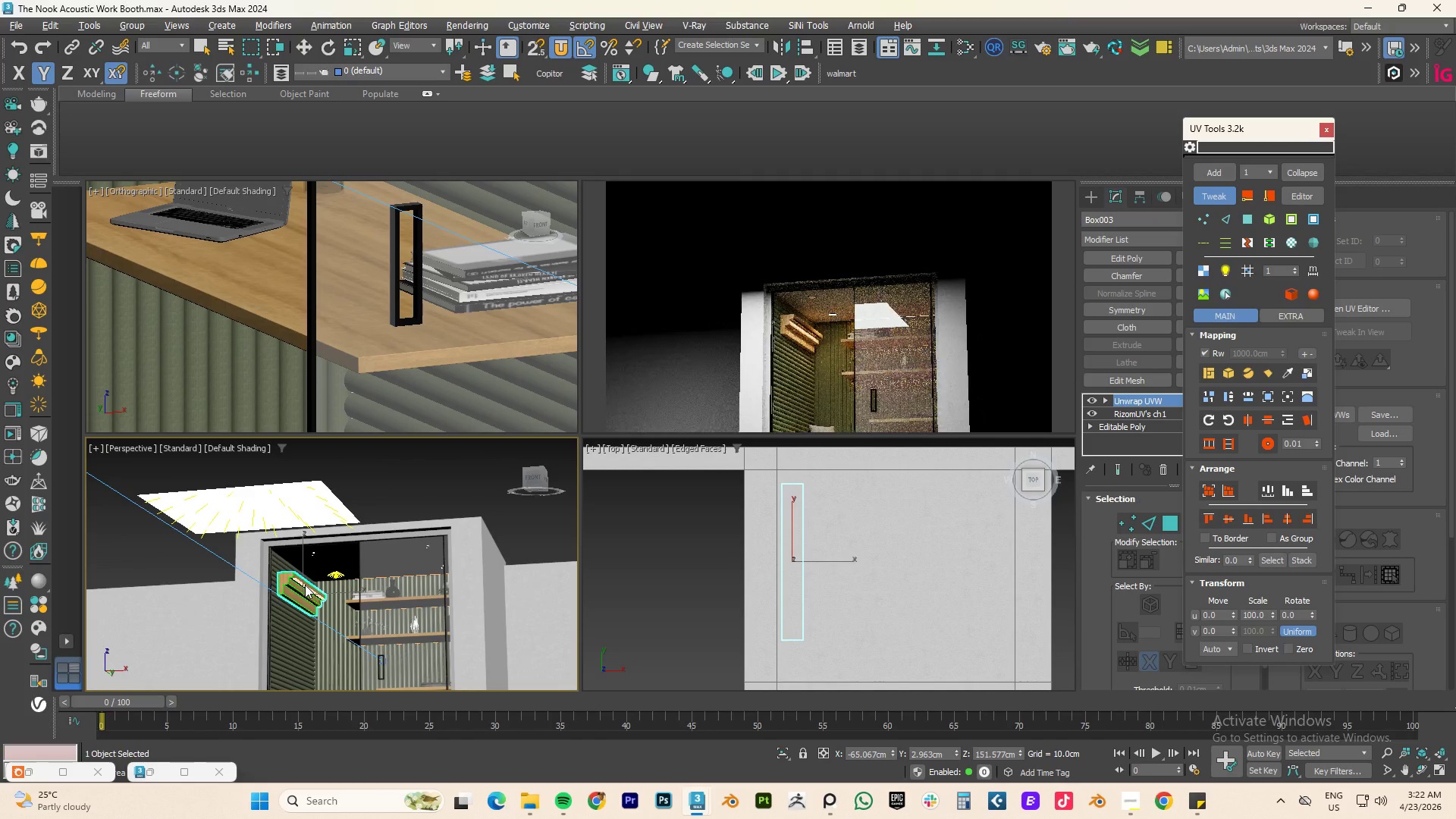 
scroll: coordinate [248, 595], scroll_direction: up, amount: 3.0
 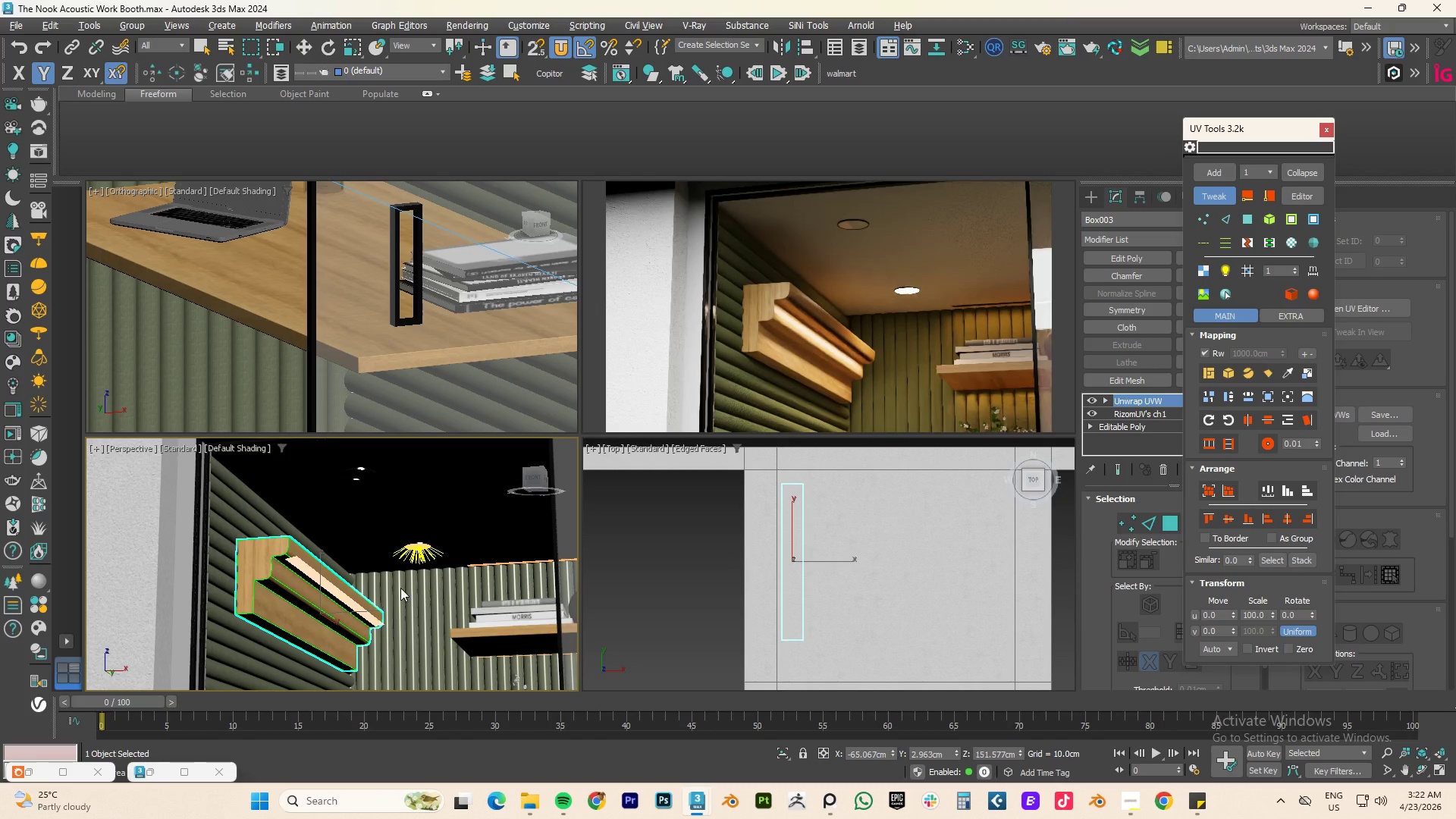 
hold_key(key=AltLeft, duration=0.8)
 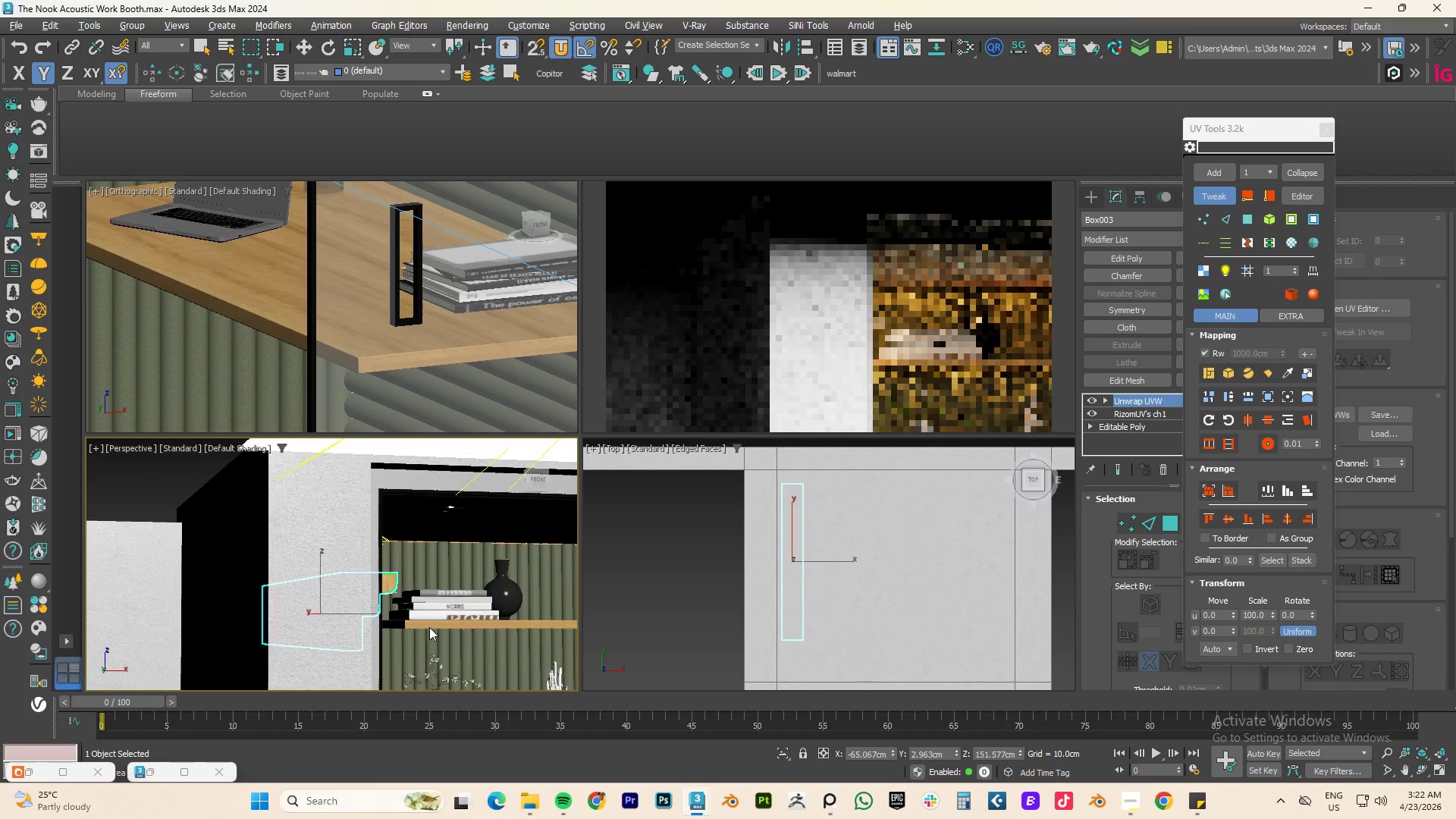 
scroll: coordinate [429, 627], scroll_direction: down, amount: 2.0
 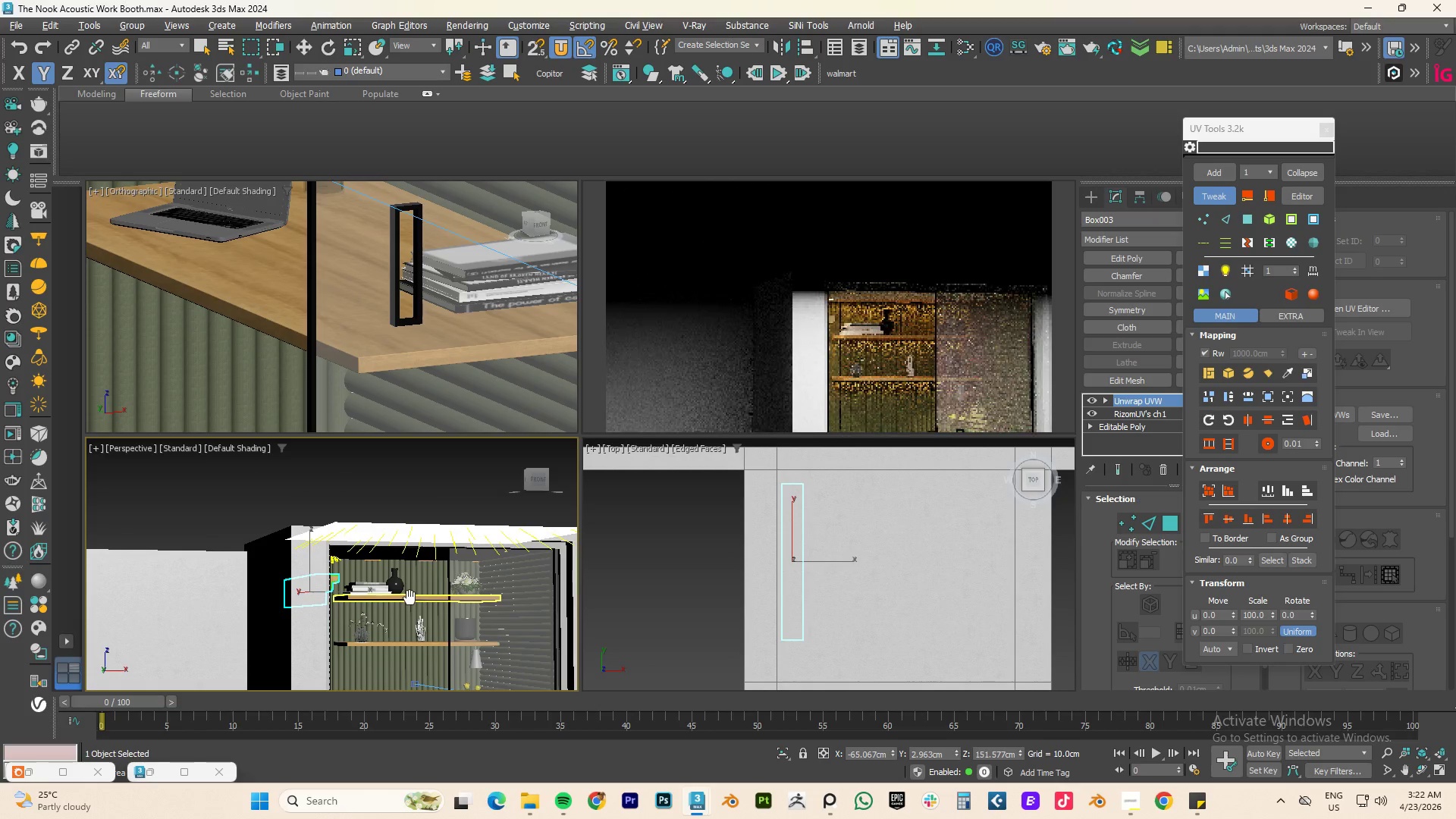 
scroll: coordinate [404, 607], scroll_direction: up, amount: 1.0
 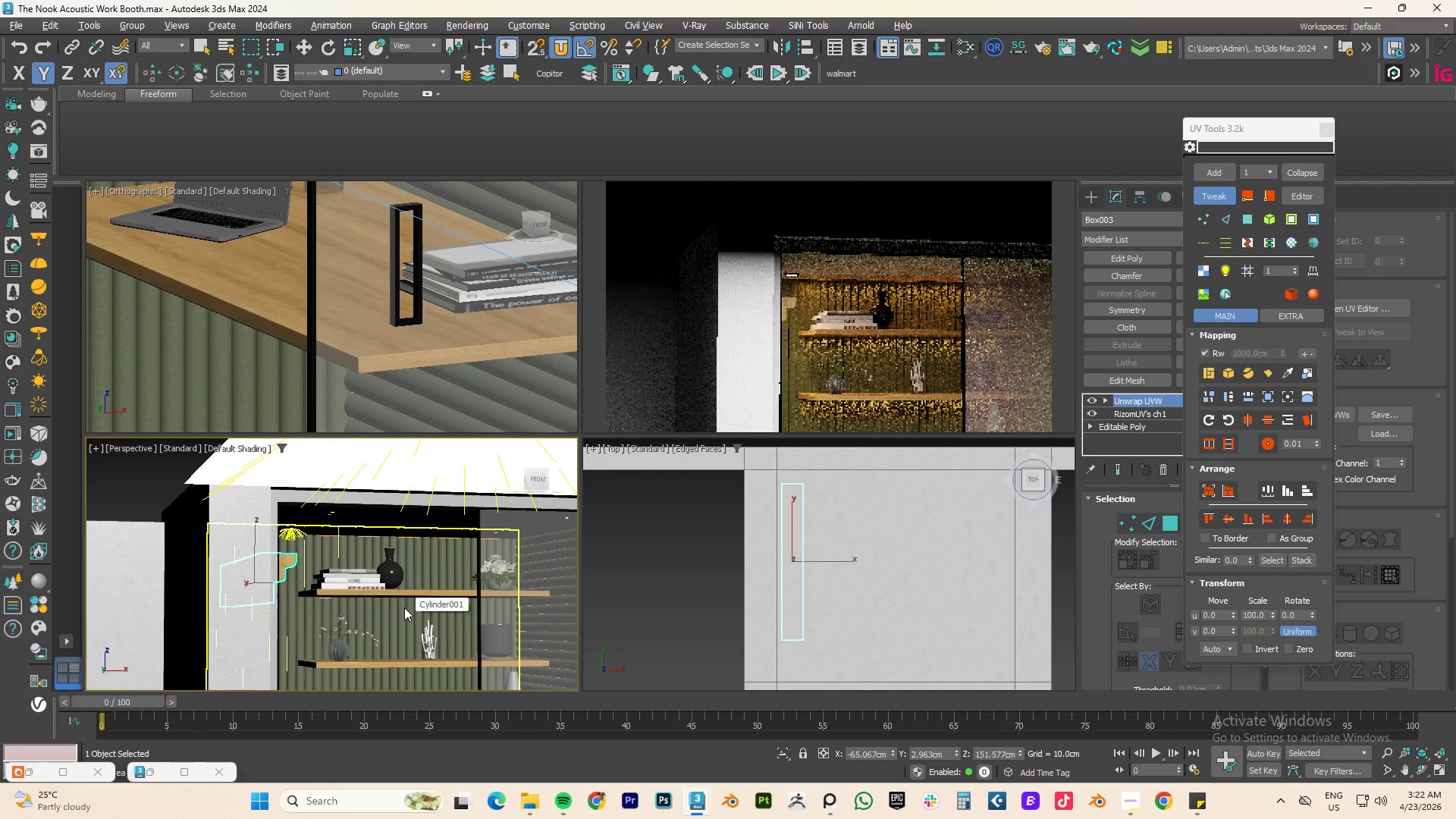 
hold_key(key=AltLeft, duration=1.41)
 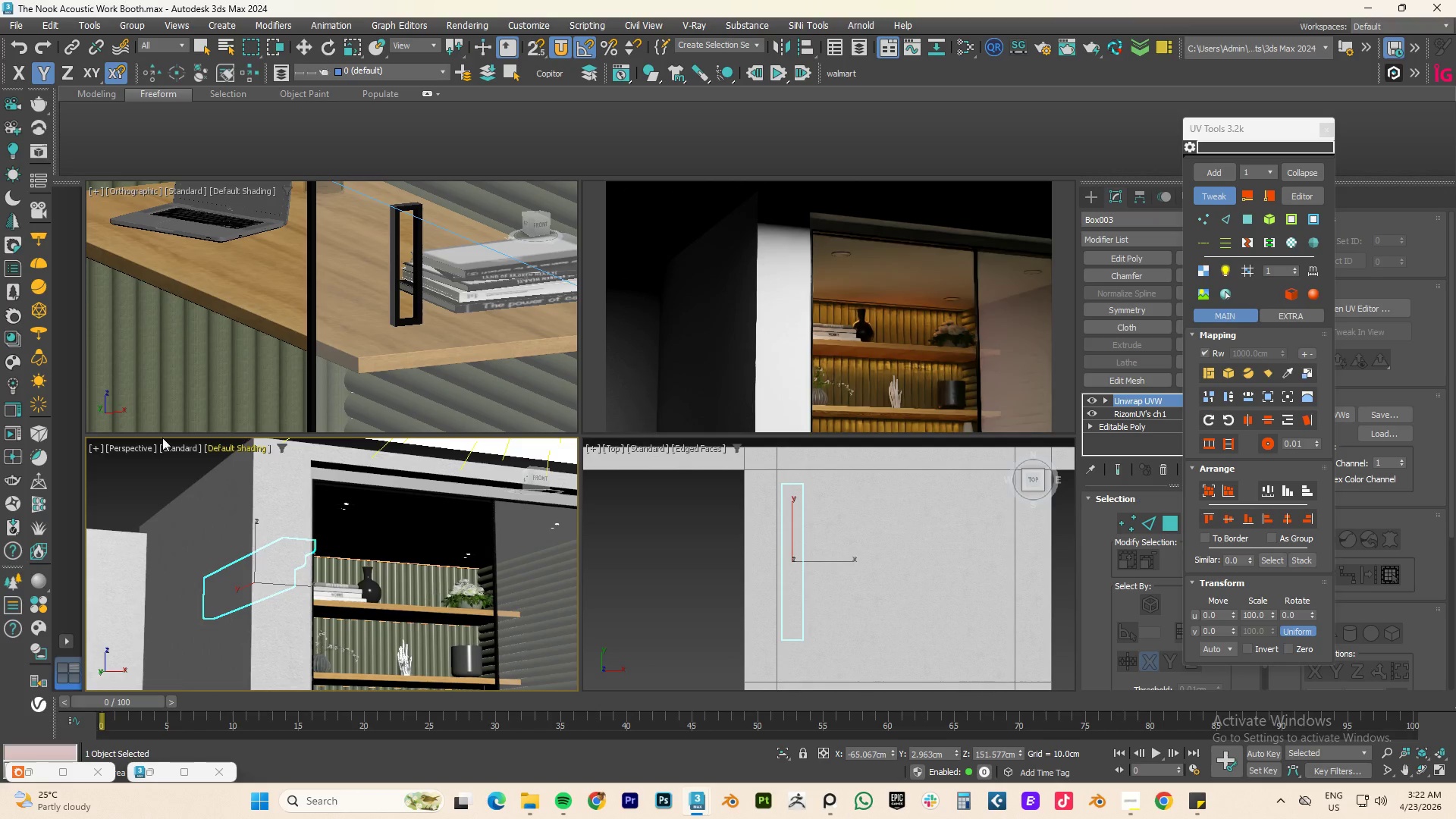 
left_click([134, 448])
 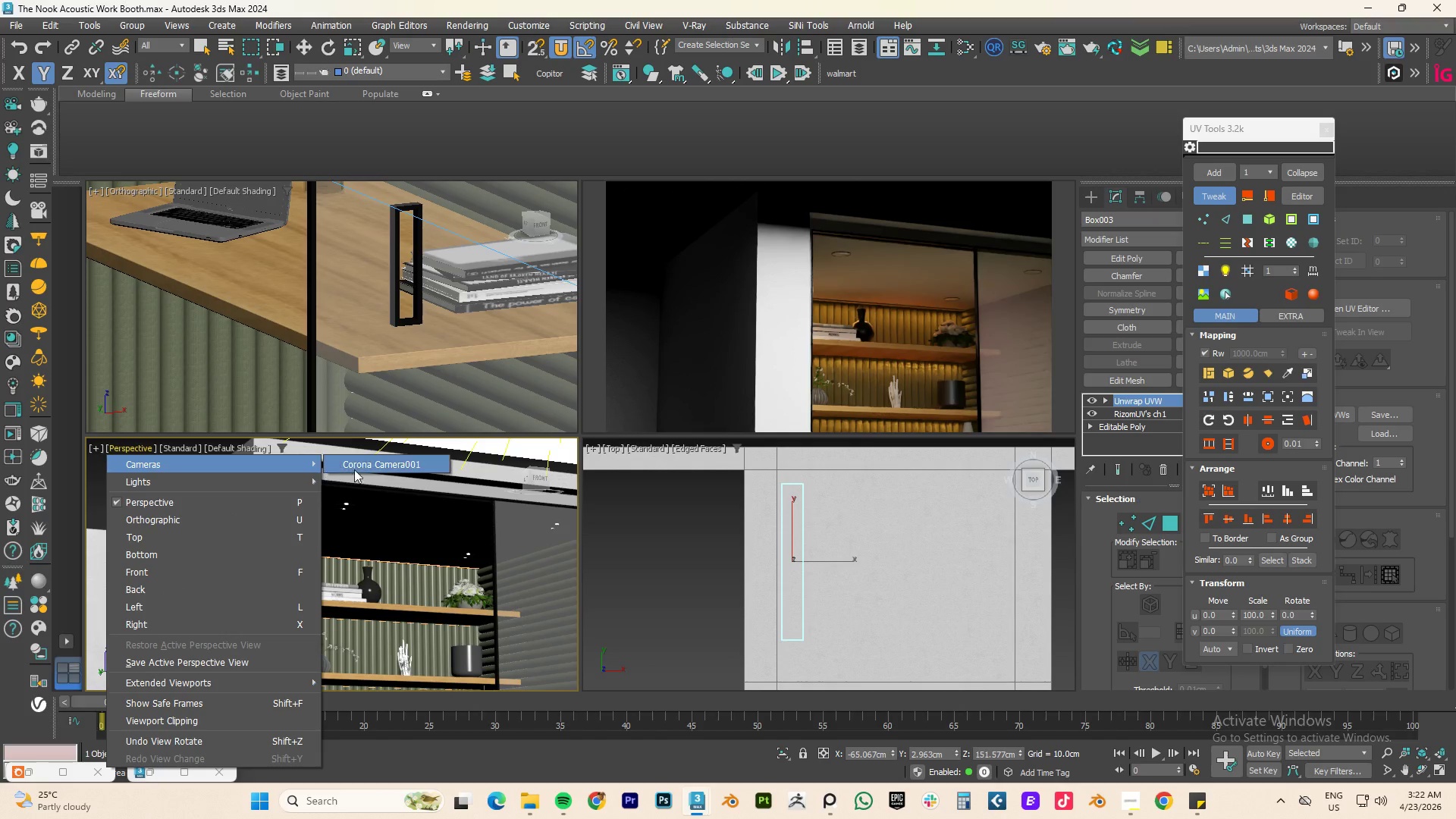 
left_click([392, 469])